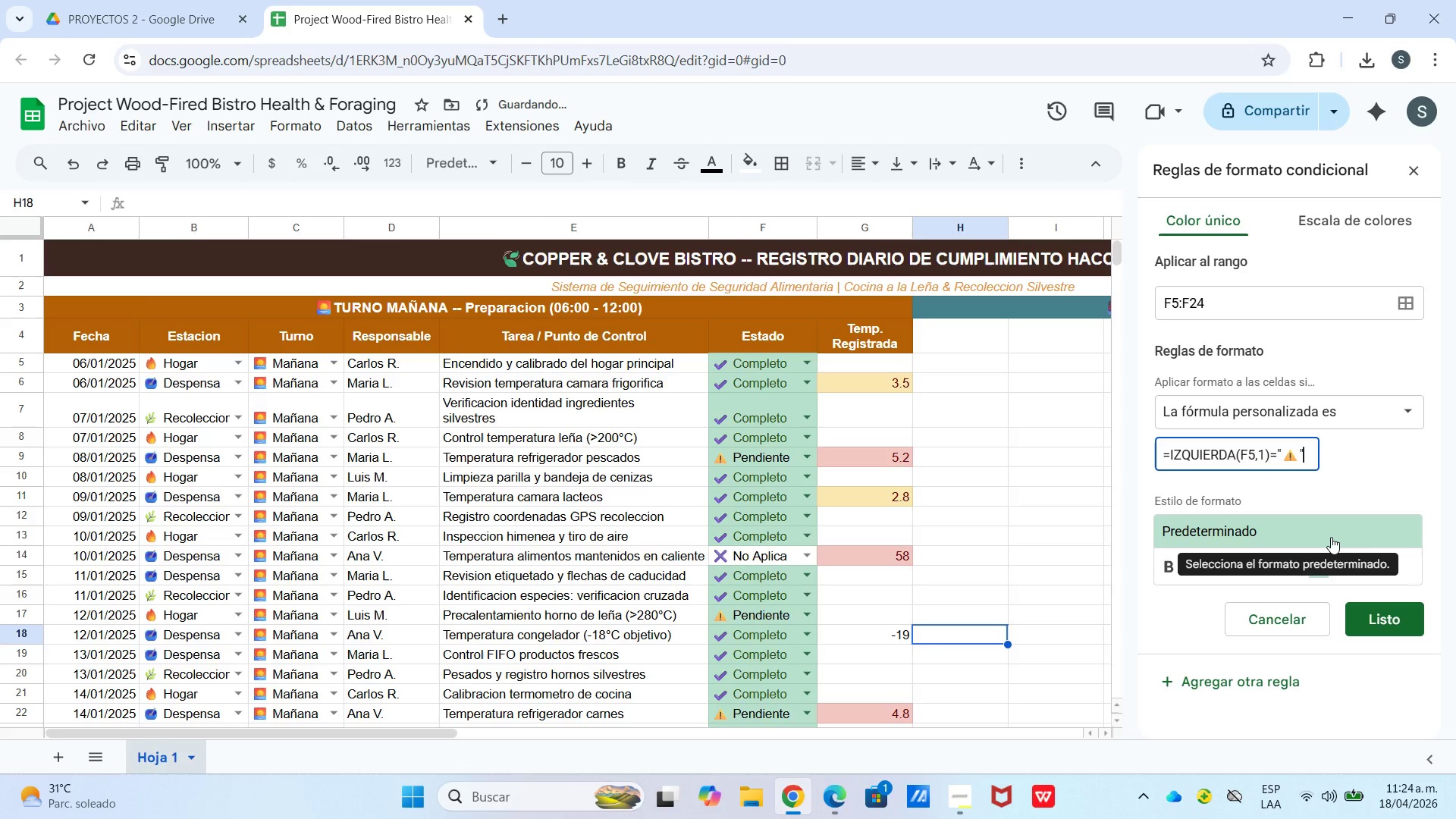 
left_click([1331, 537])
 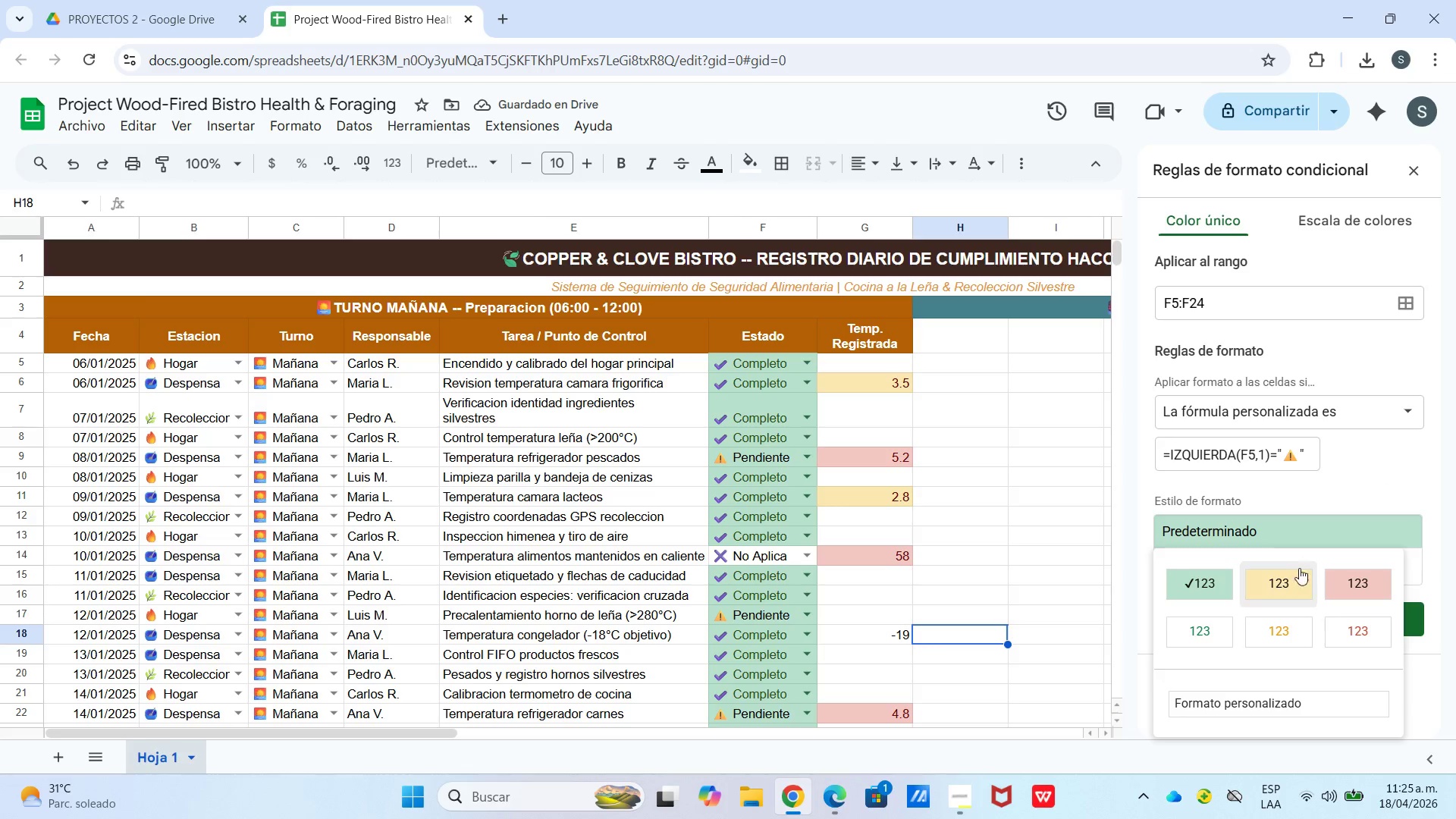 
left_click([1292, 574])
 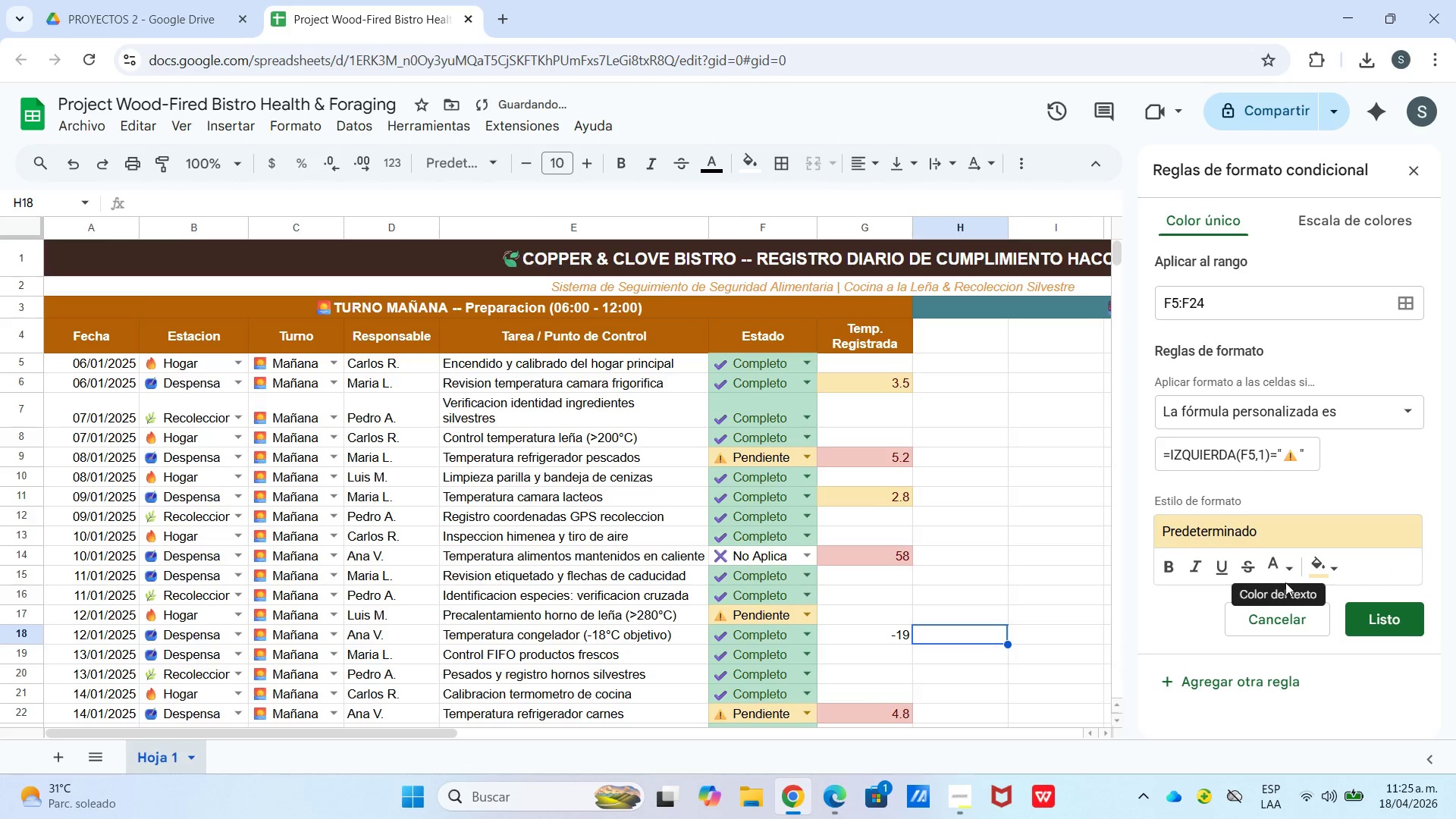 
left_click([1288, 573])
 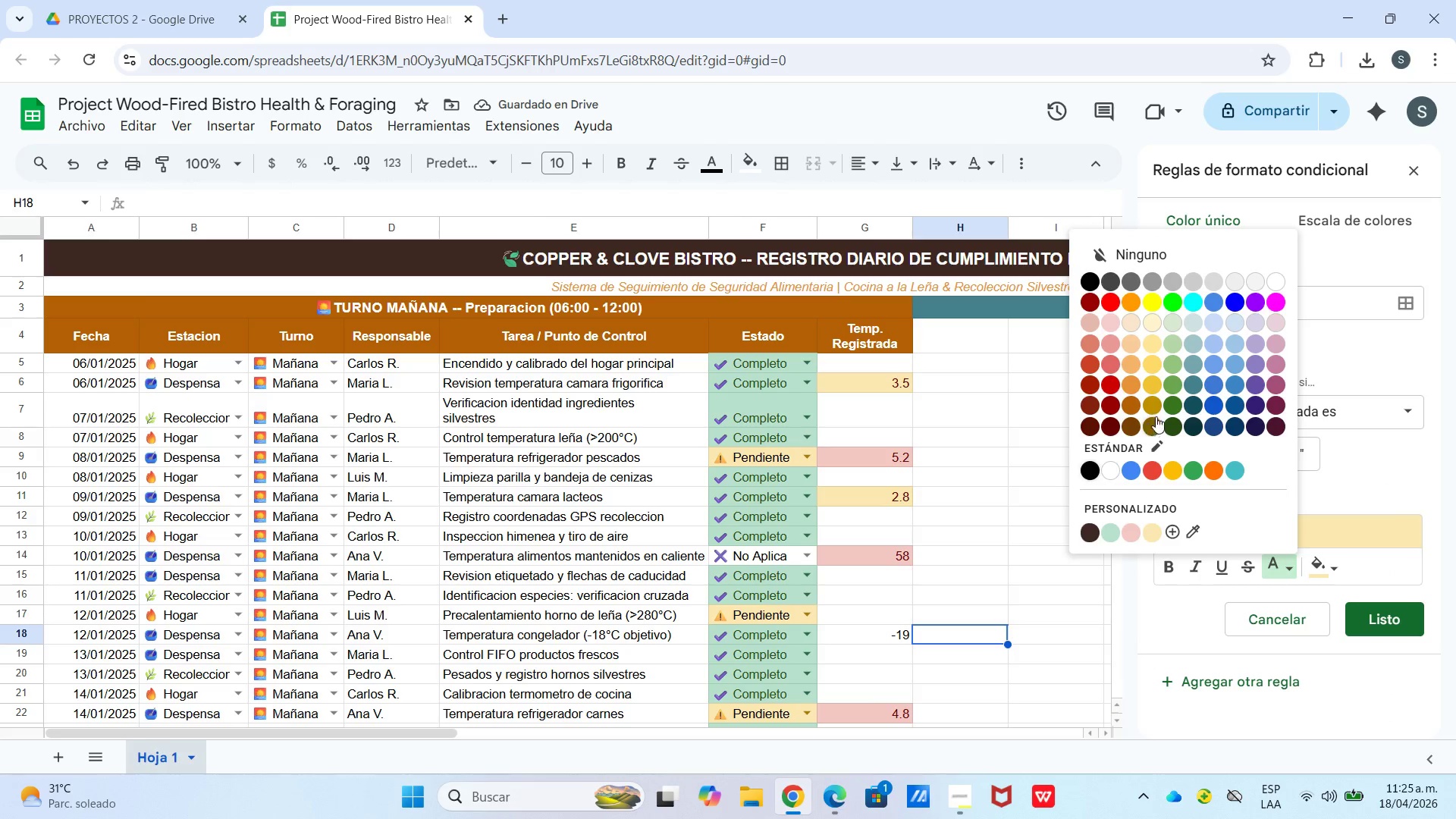 
left_click([1171, 422])
 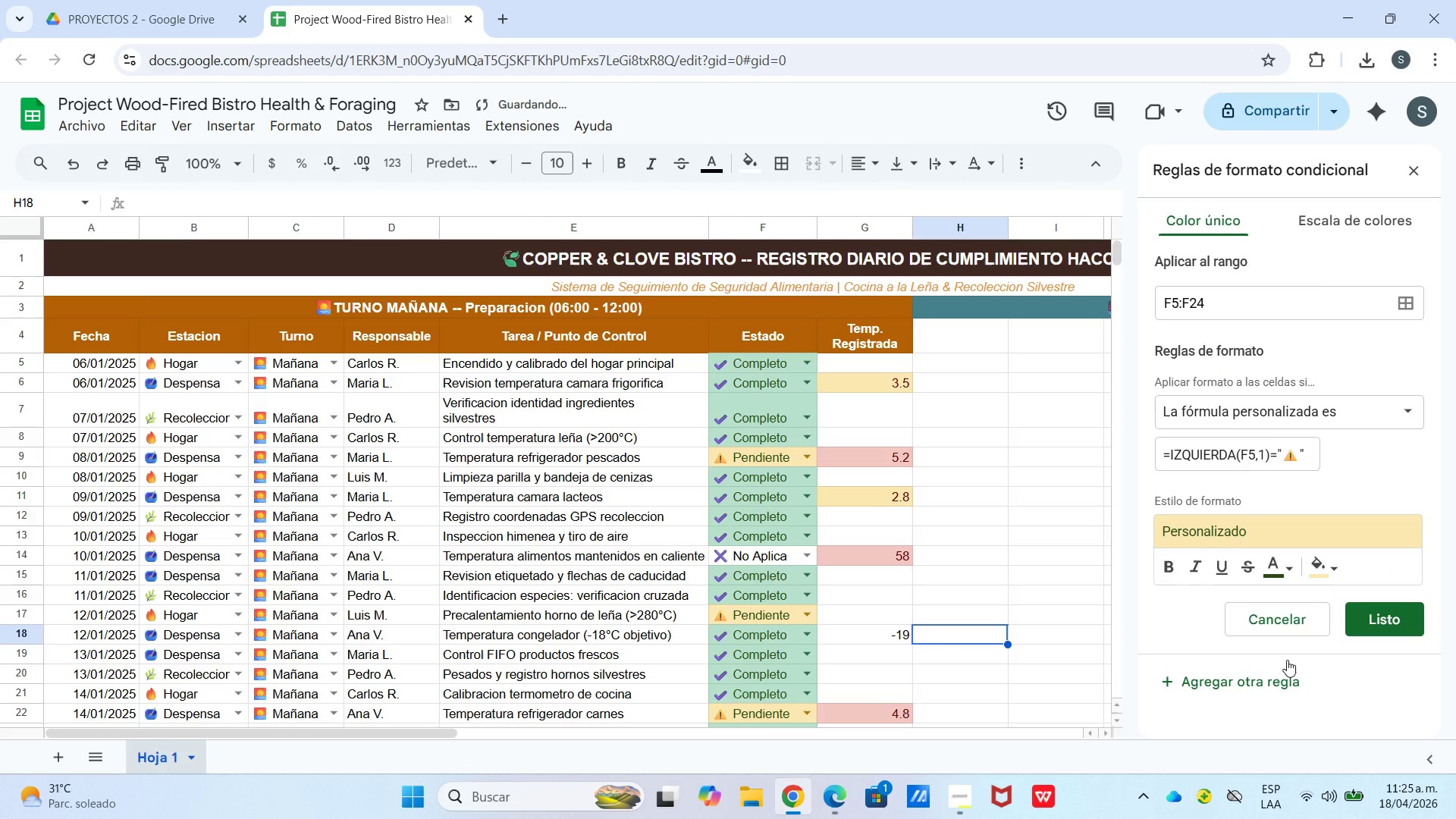 
left_click([1276, 686])
 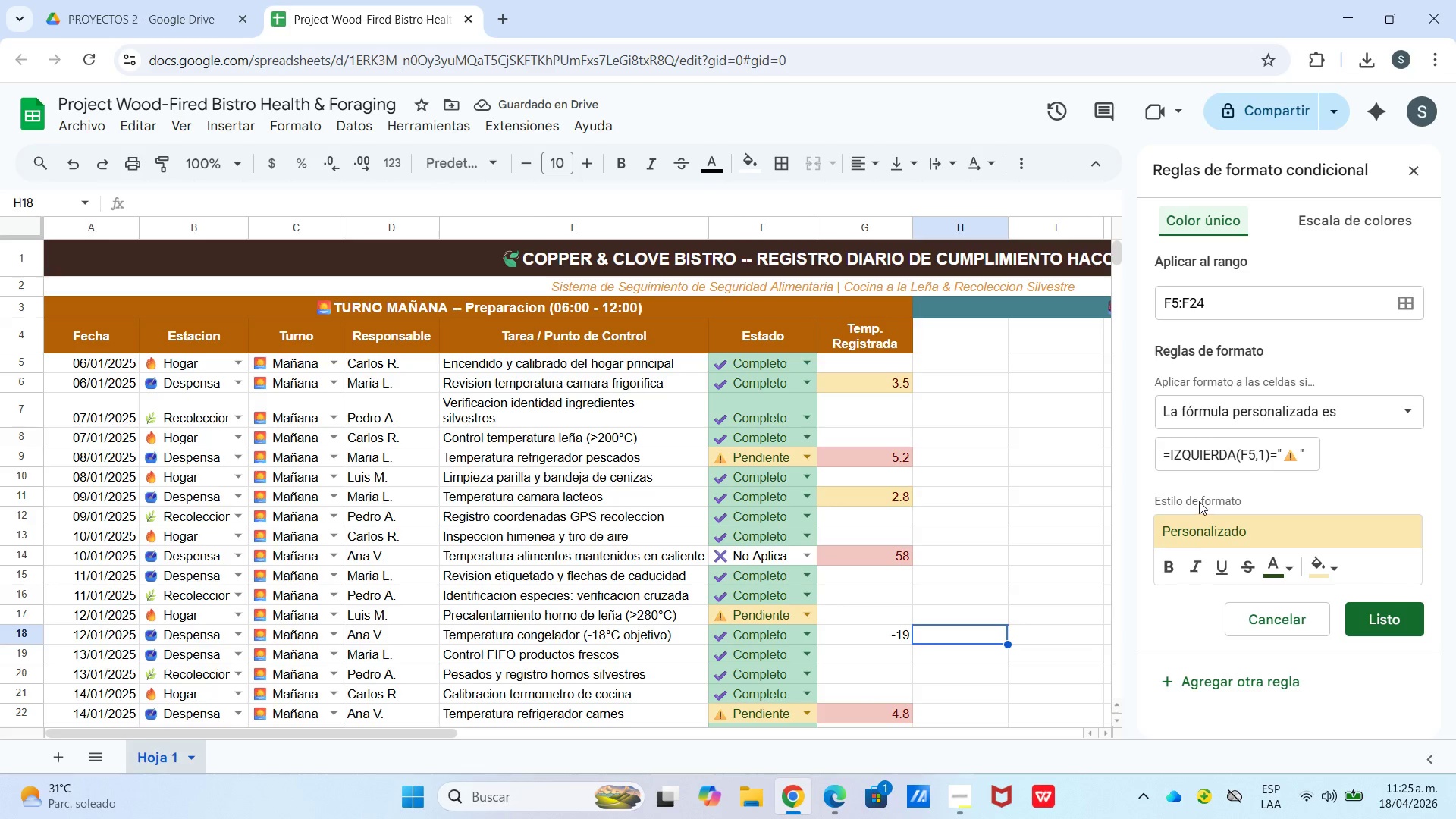 
left_click_drag(start_coordinate=[1216, 303], to_coordinate=[1059, 294])
 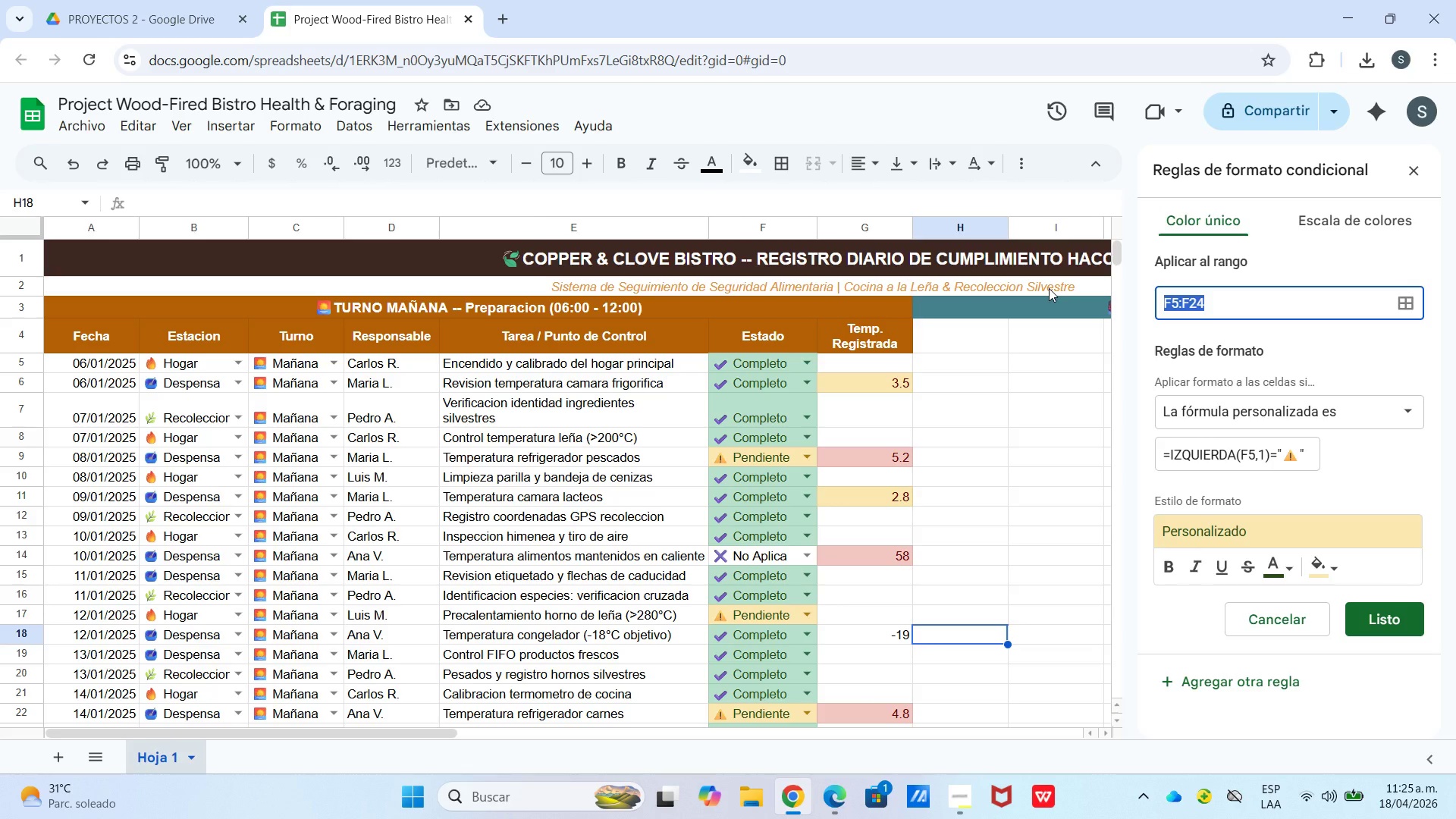 
type(M5)
 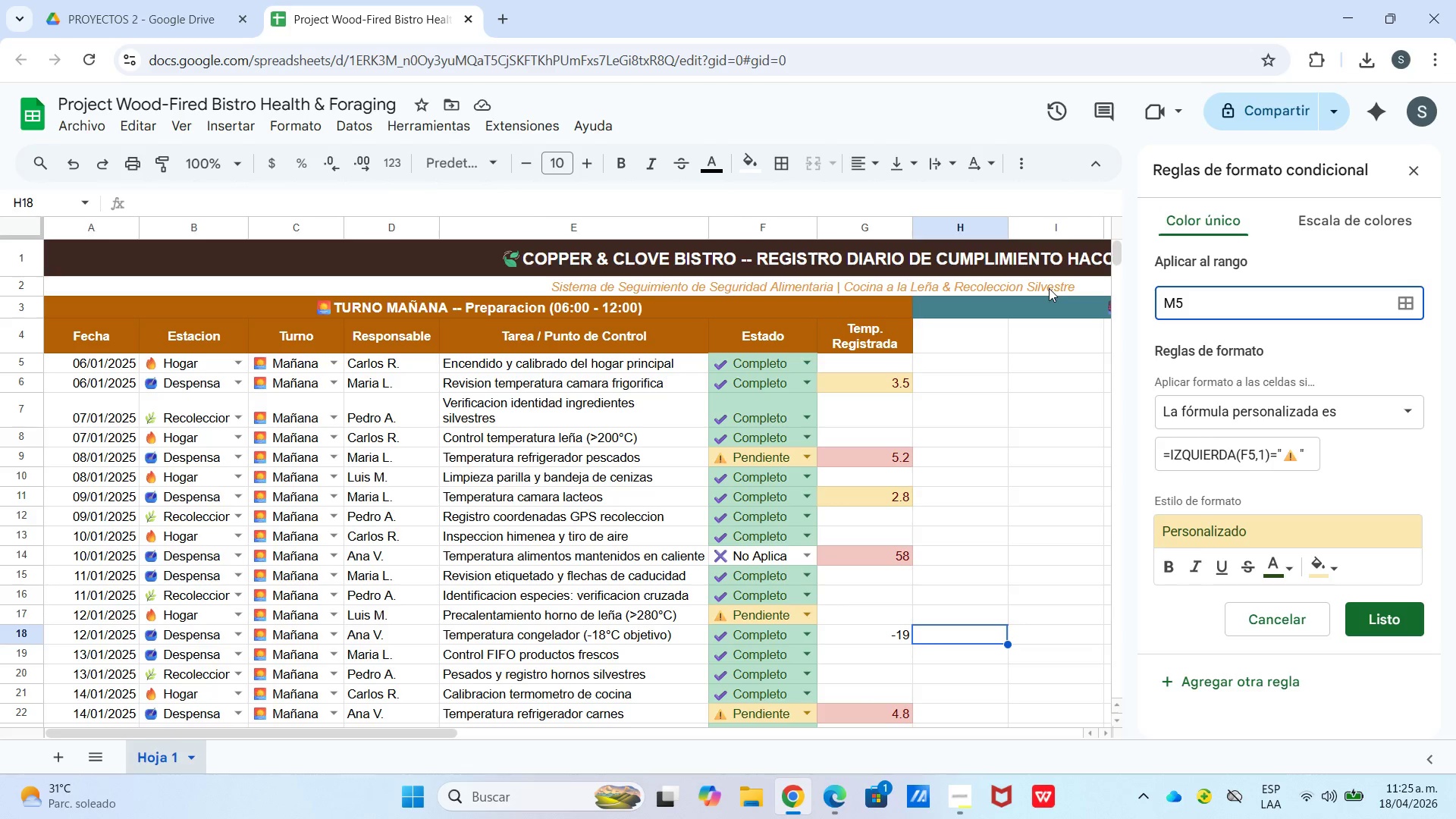 
hold_key(key=ShiftLeft, duration=0.58)
 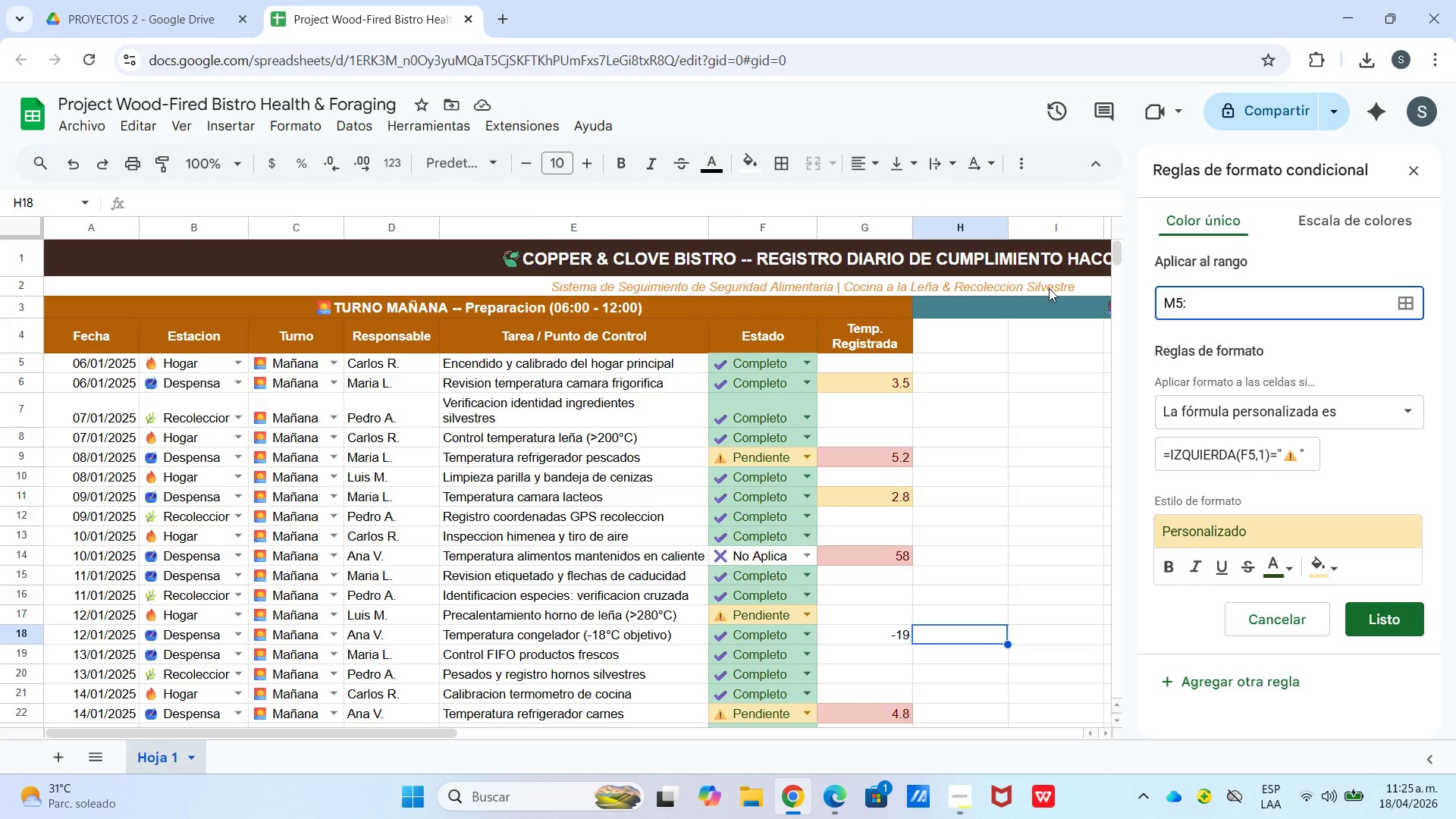 
type(M24)
 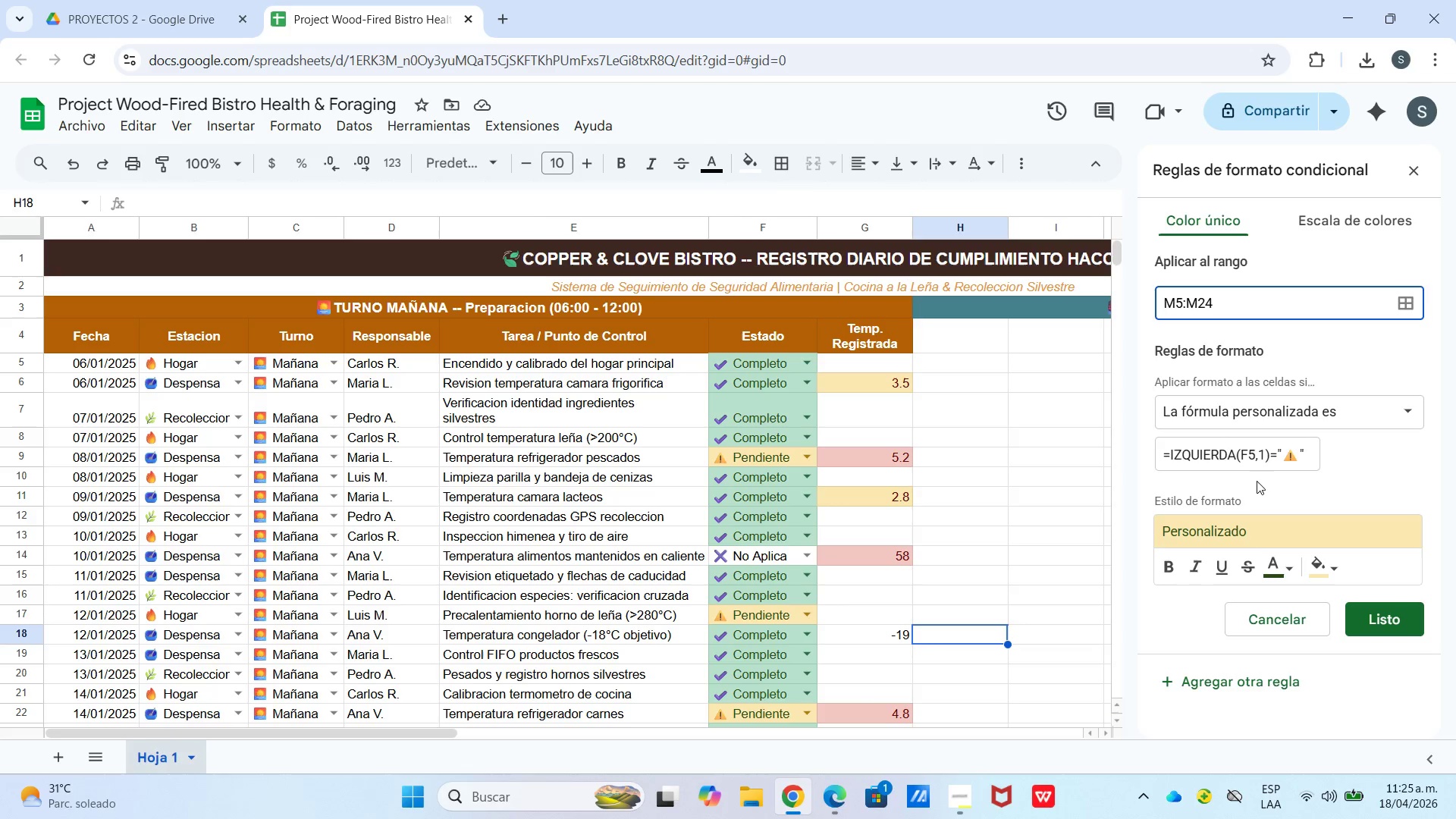 
wait(7.73)
 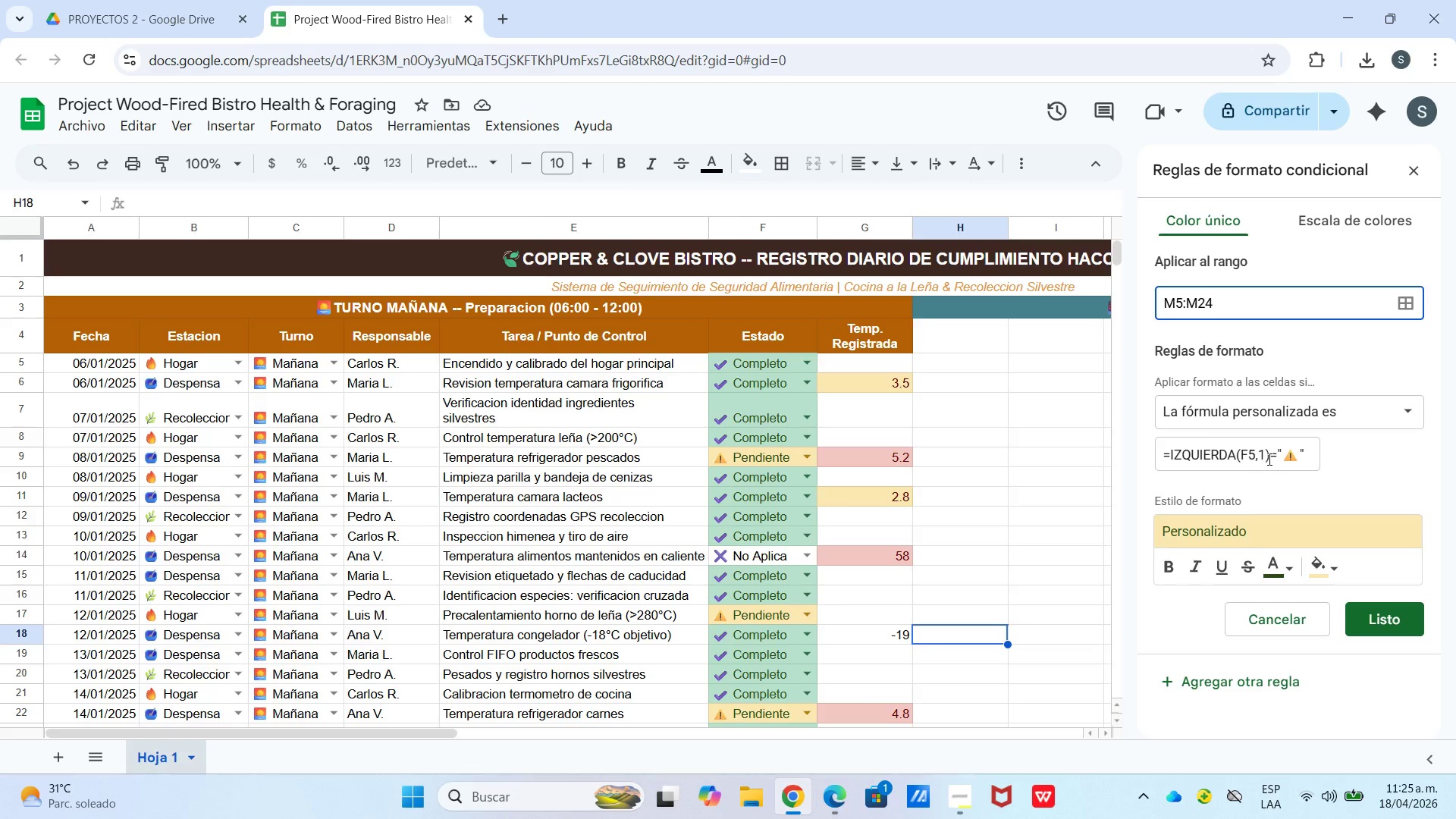 
left_click_drag(start_coordinate=[1244, 450], to_coordinate=[1257, 457])
 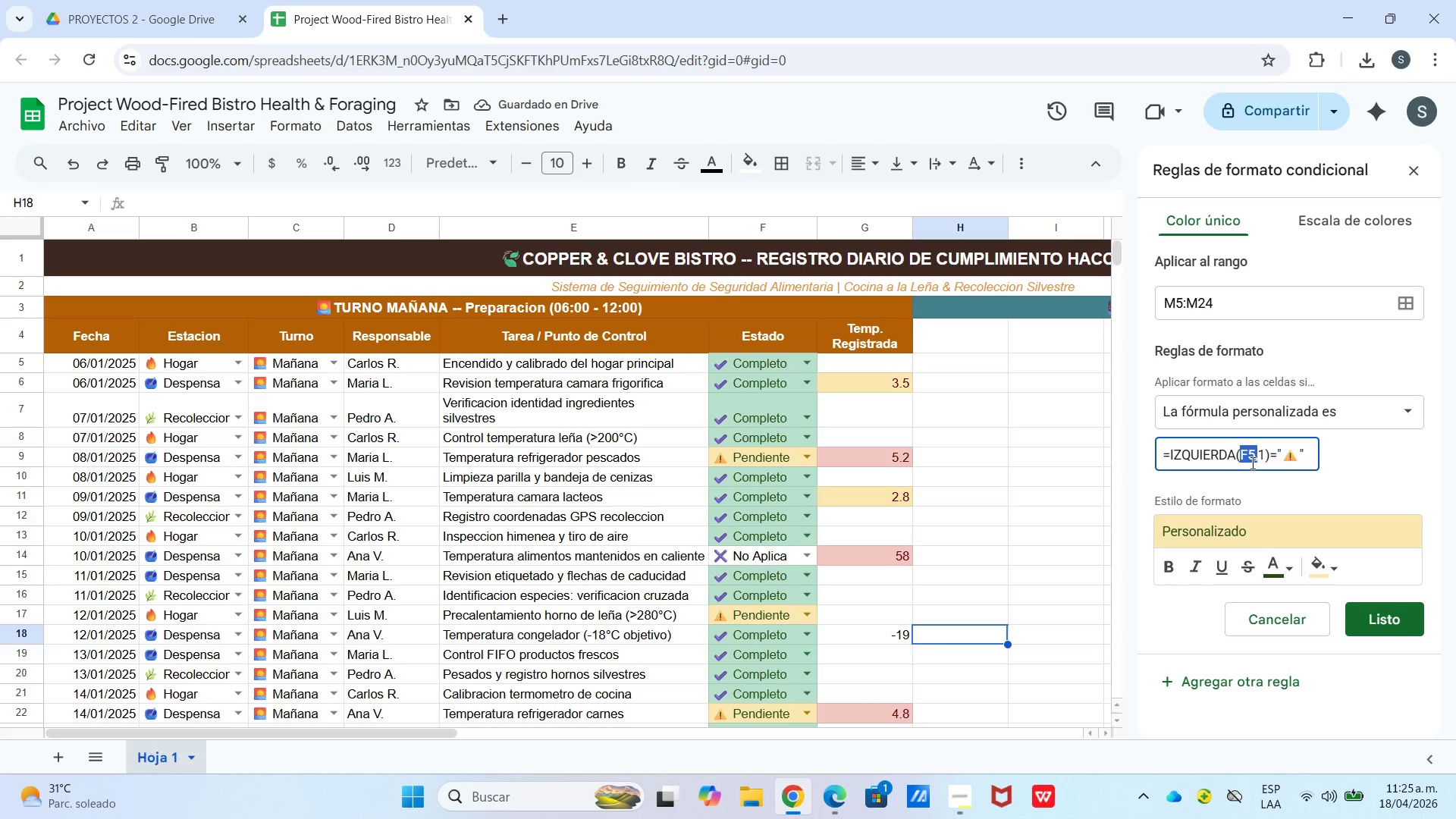 
type(M5)
 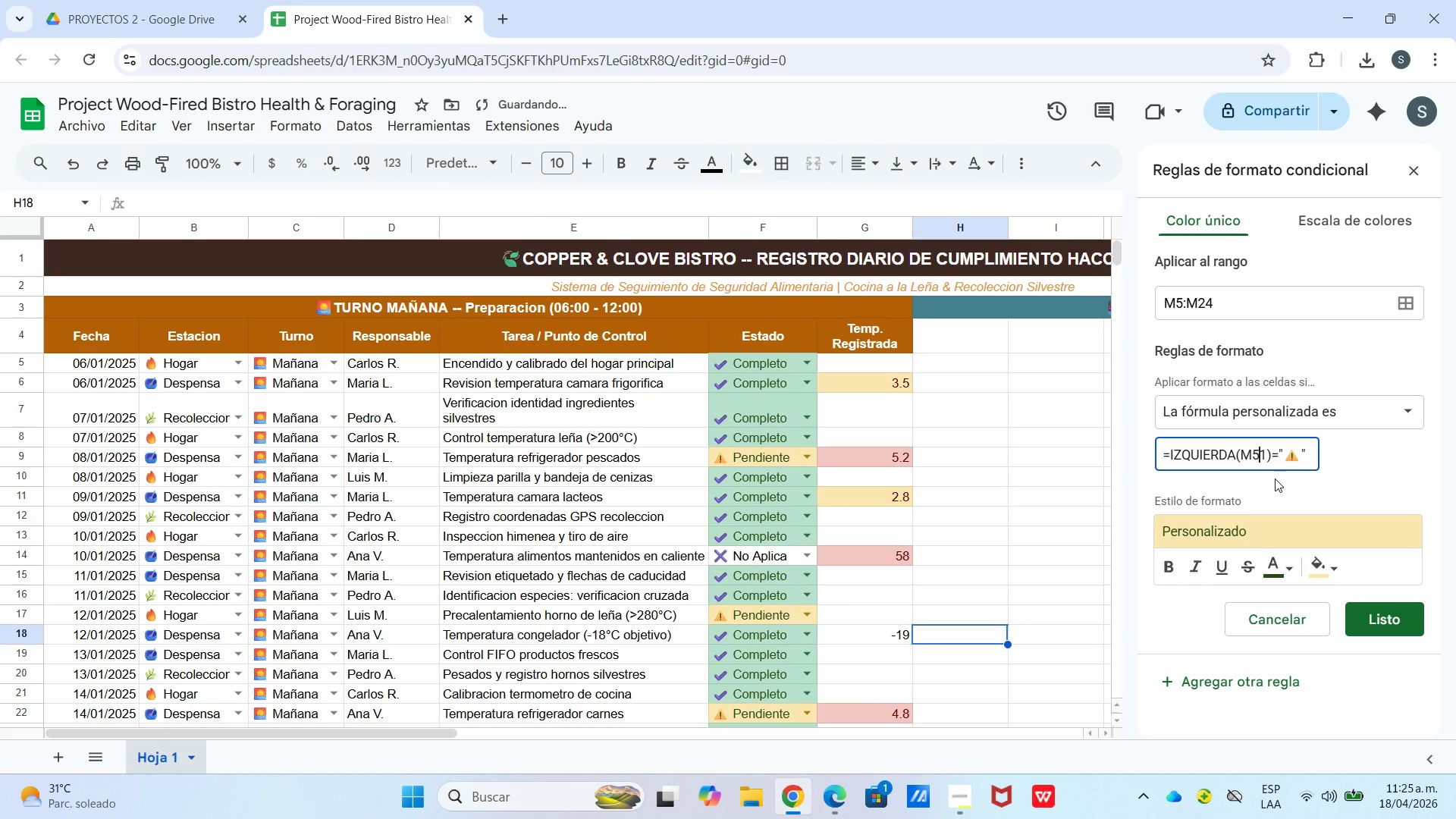 
key(Comma)
 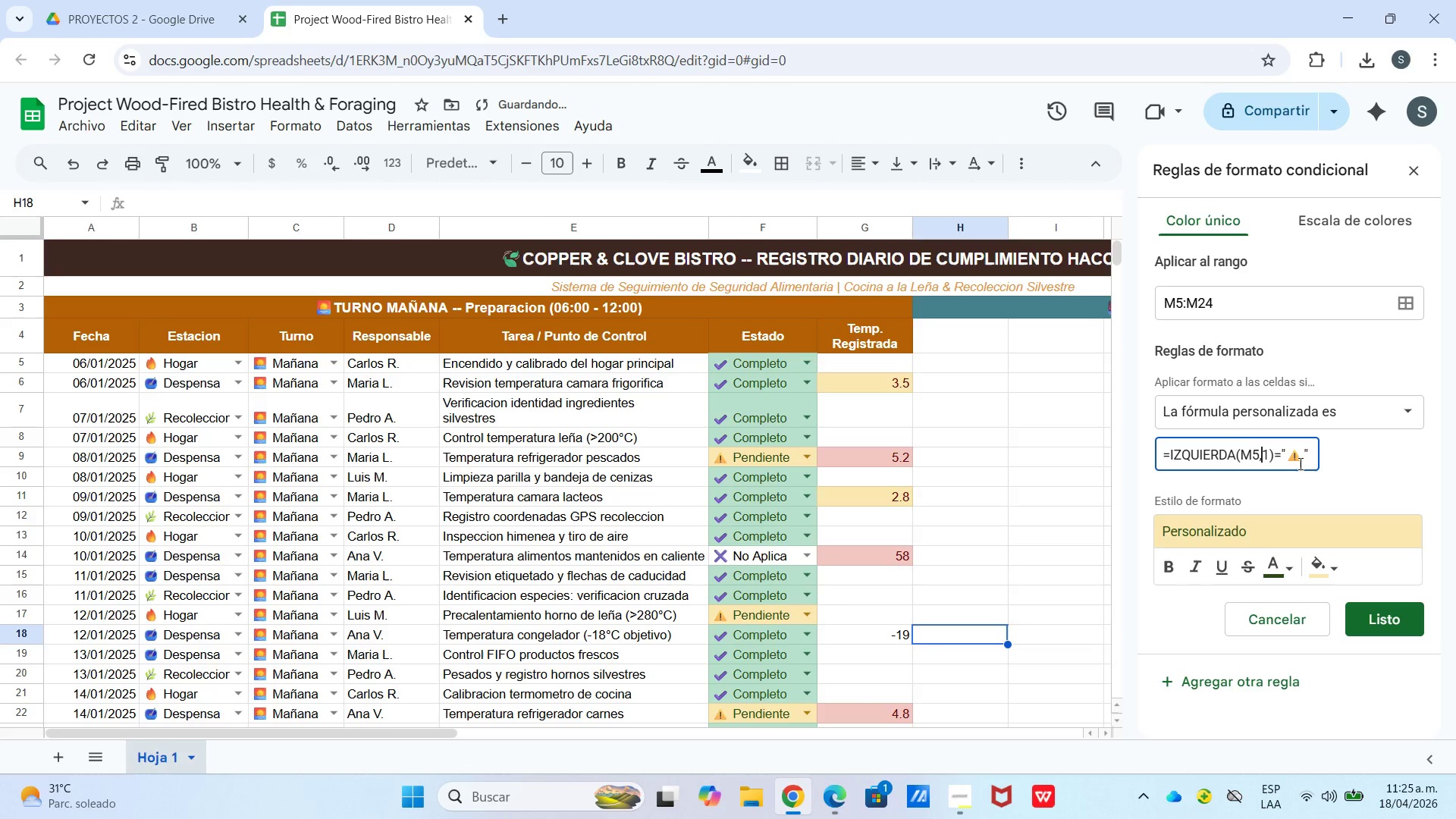 
left_click_drag(start_coordinate=[1301, 461], to_coordinate=[1293, 462])
 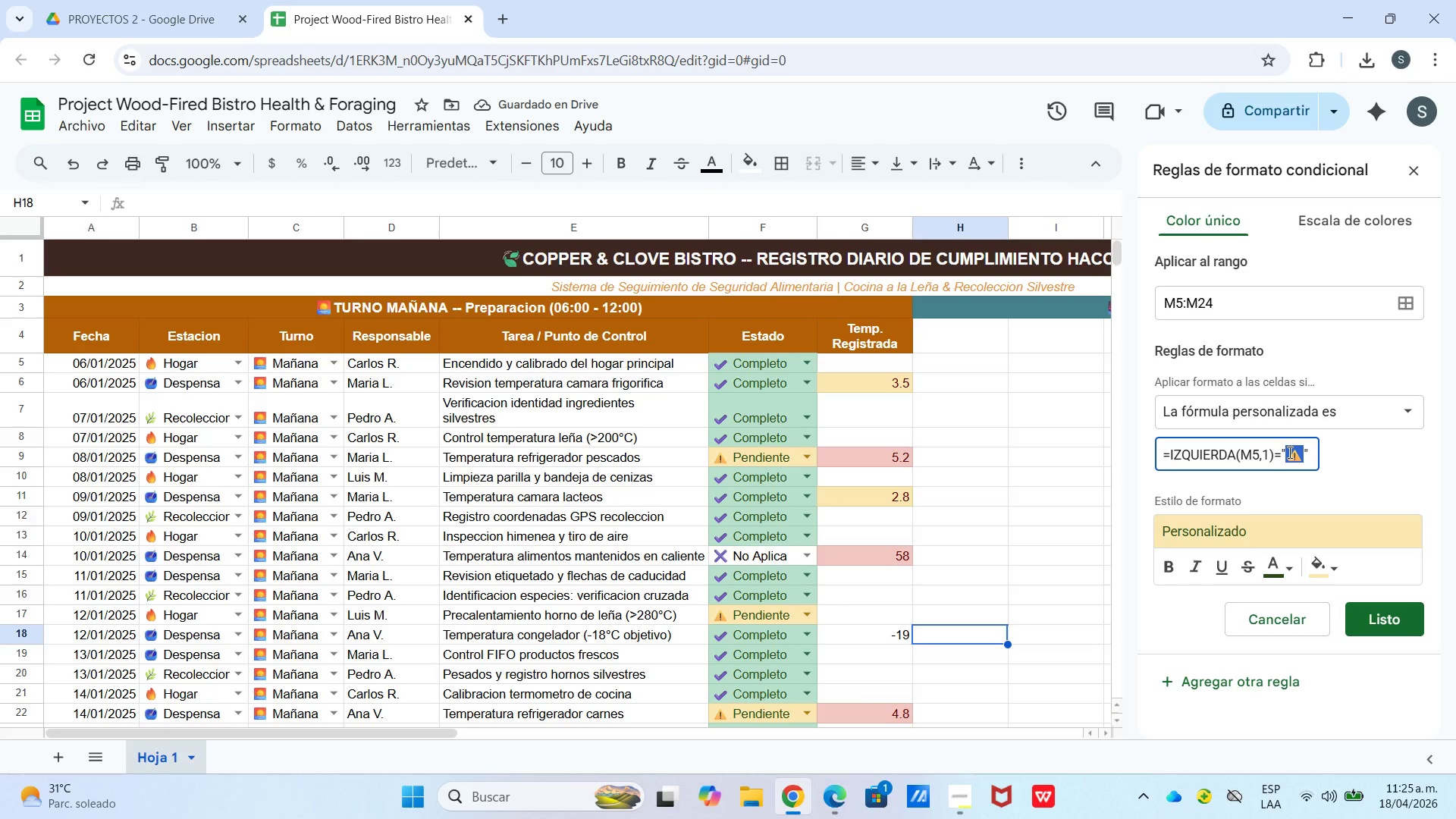 
right_click([1288, 452])
 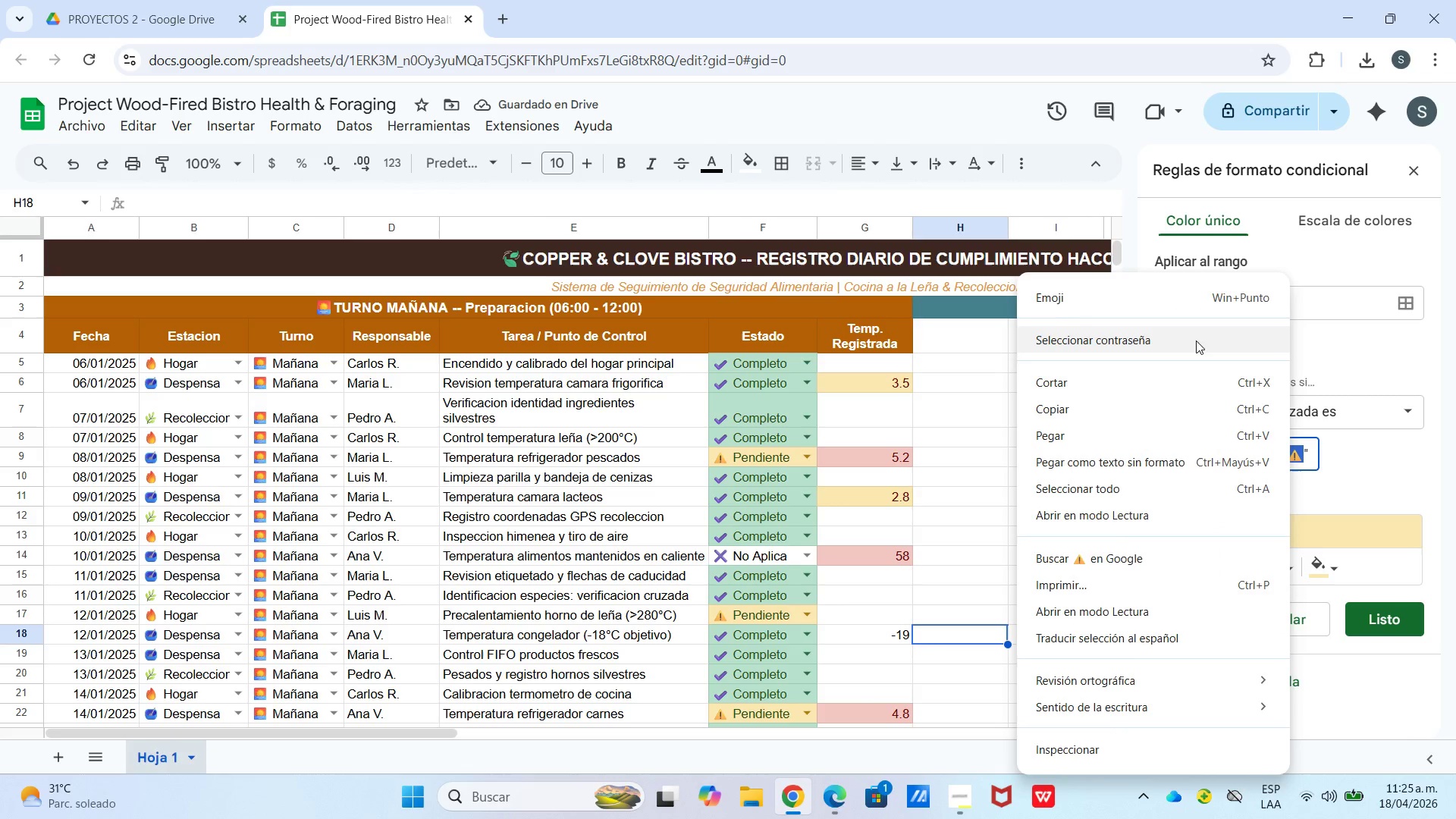 
left_click([1194, 320])
 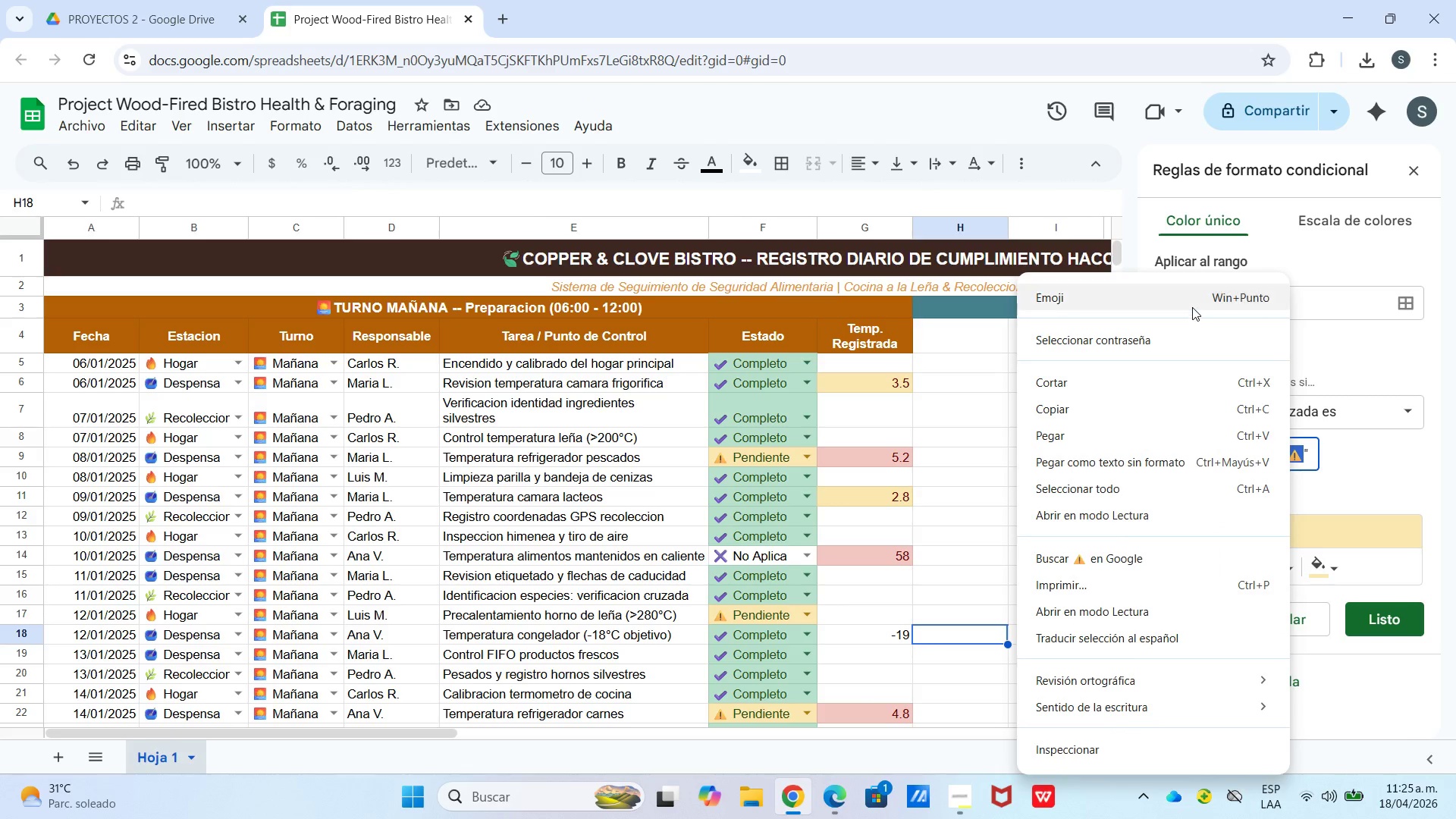 
left_click([1192, 305])
 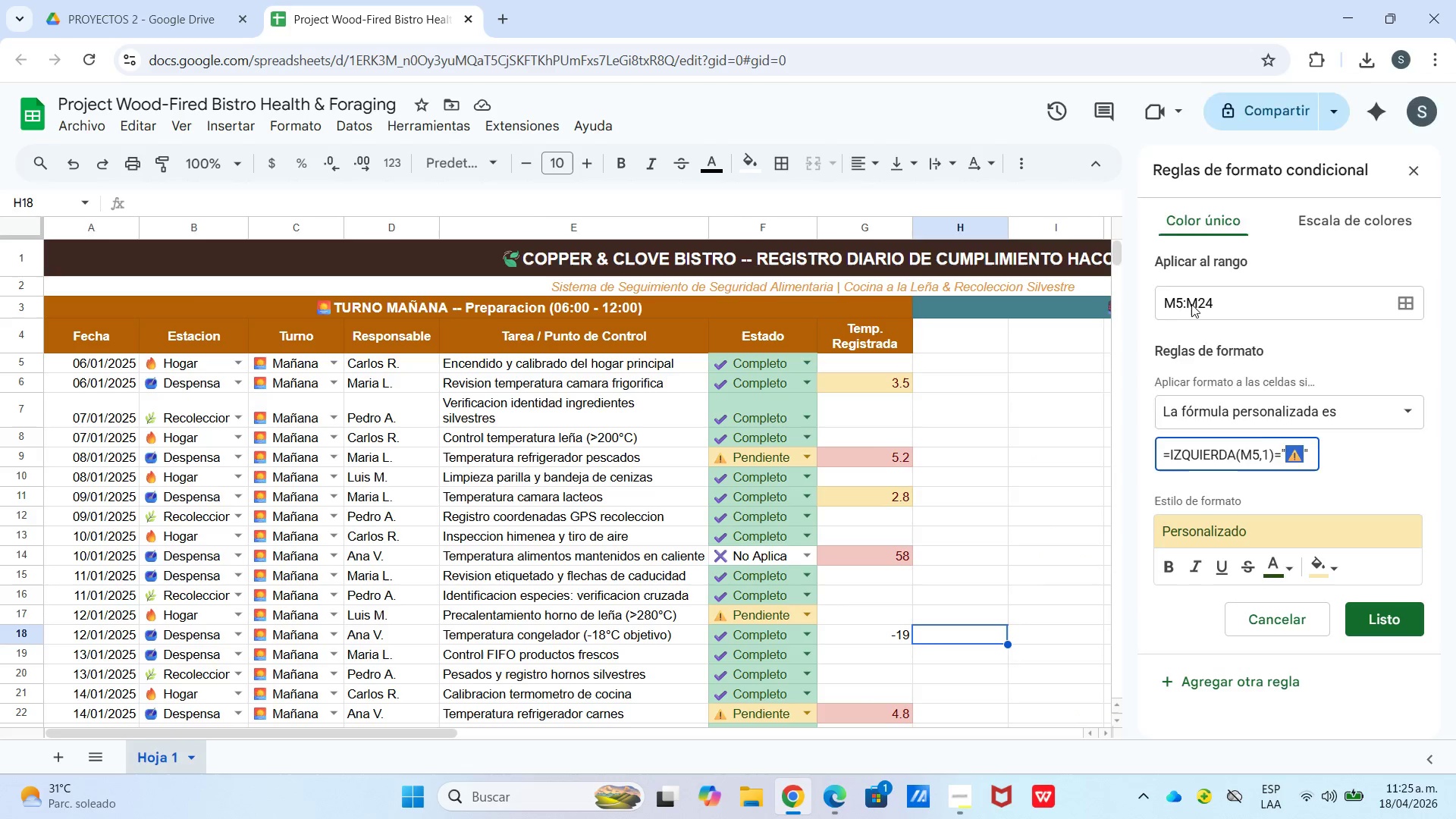 
key(Meta+MetaLeft)
 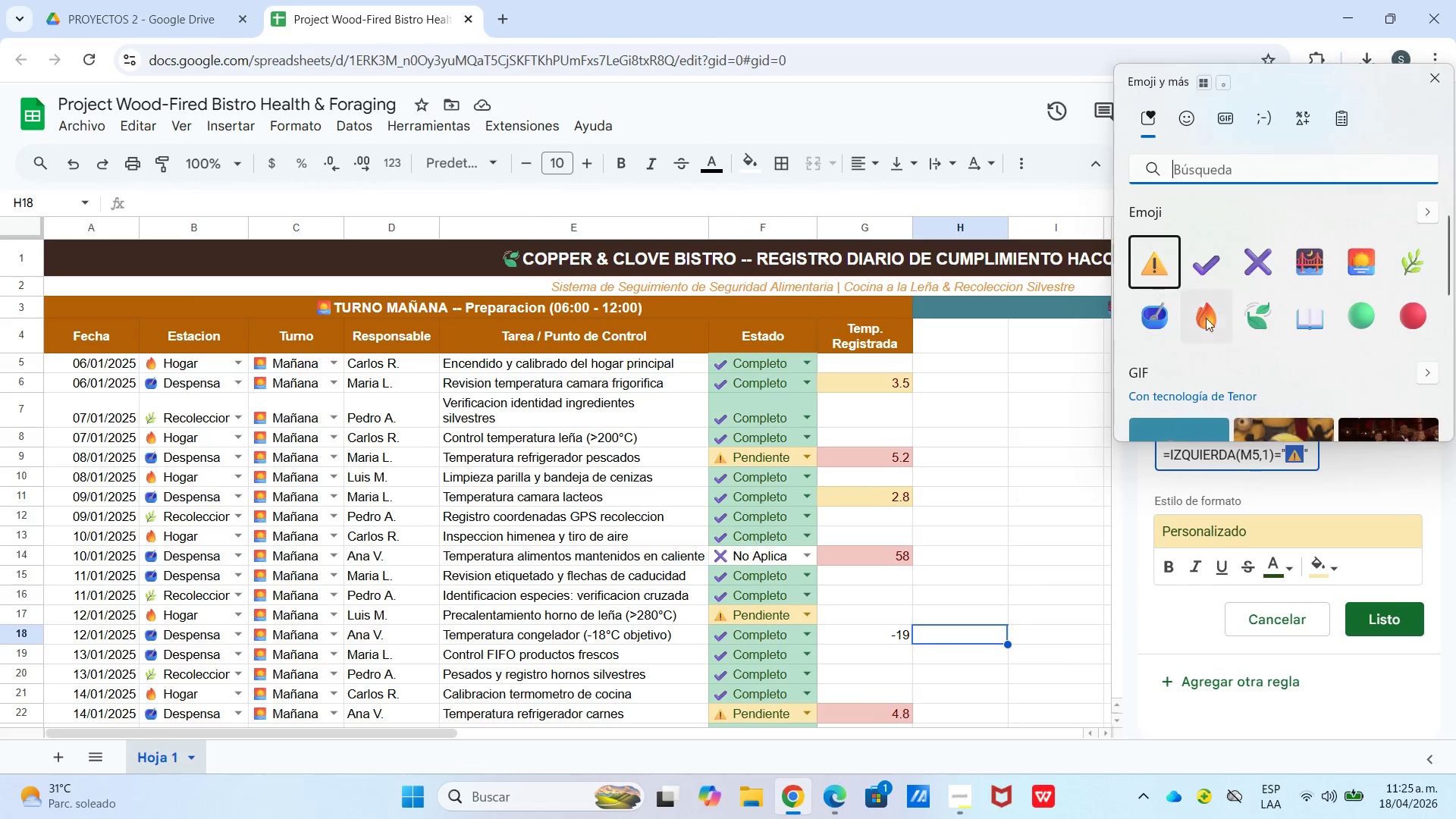 
key(Meta+Period)
 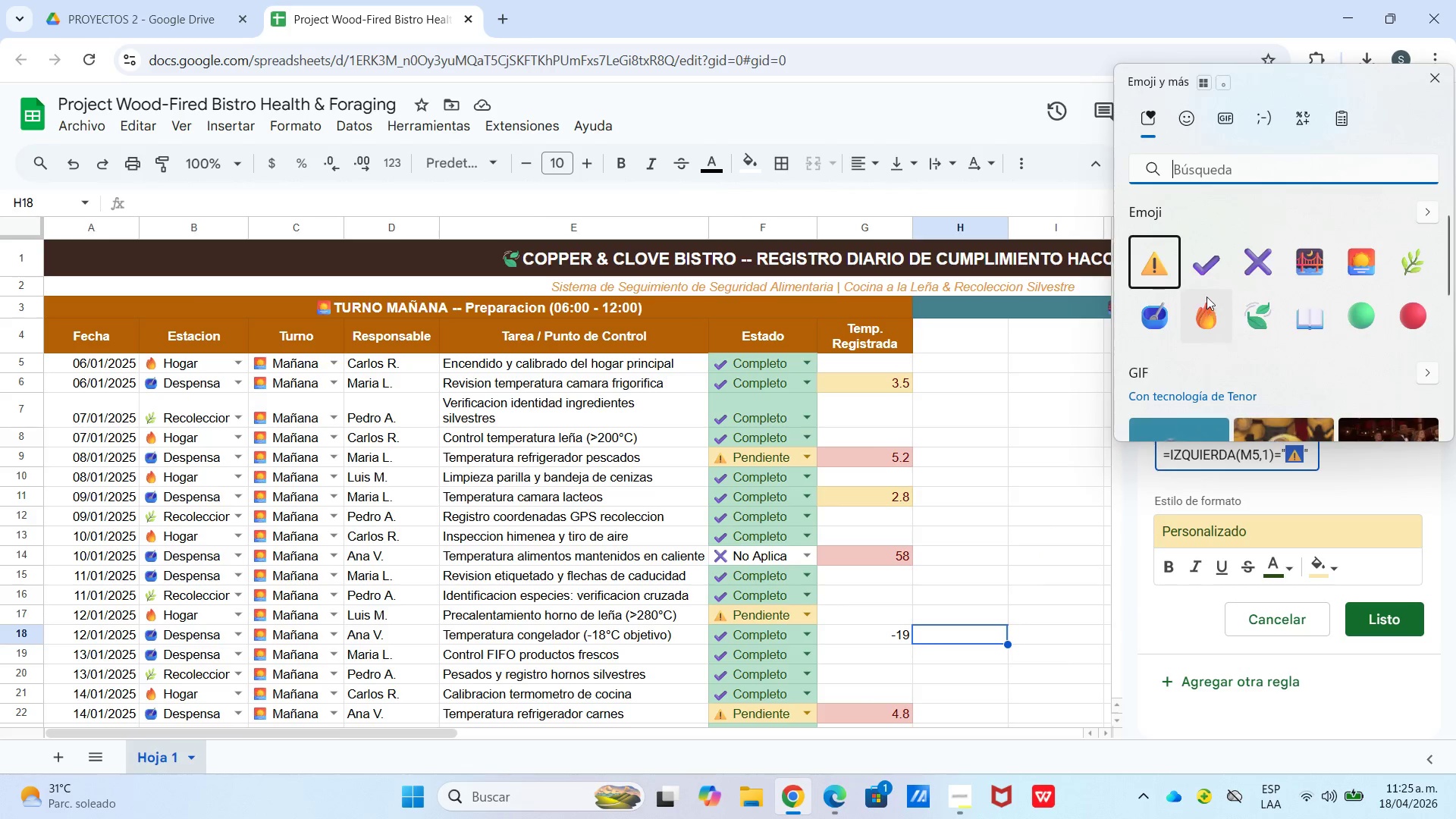 
left_click([1210, 271])
 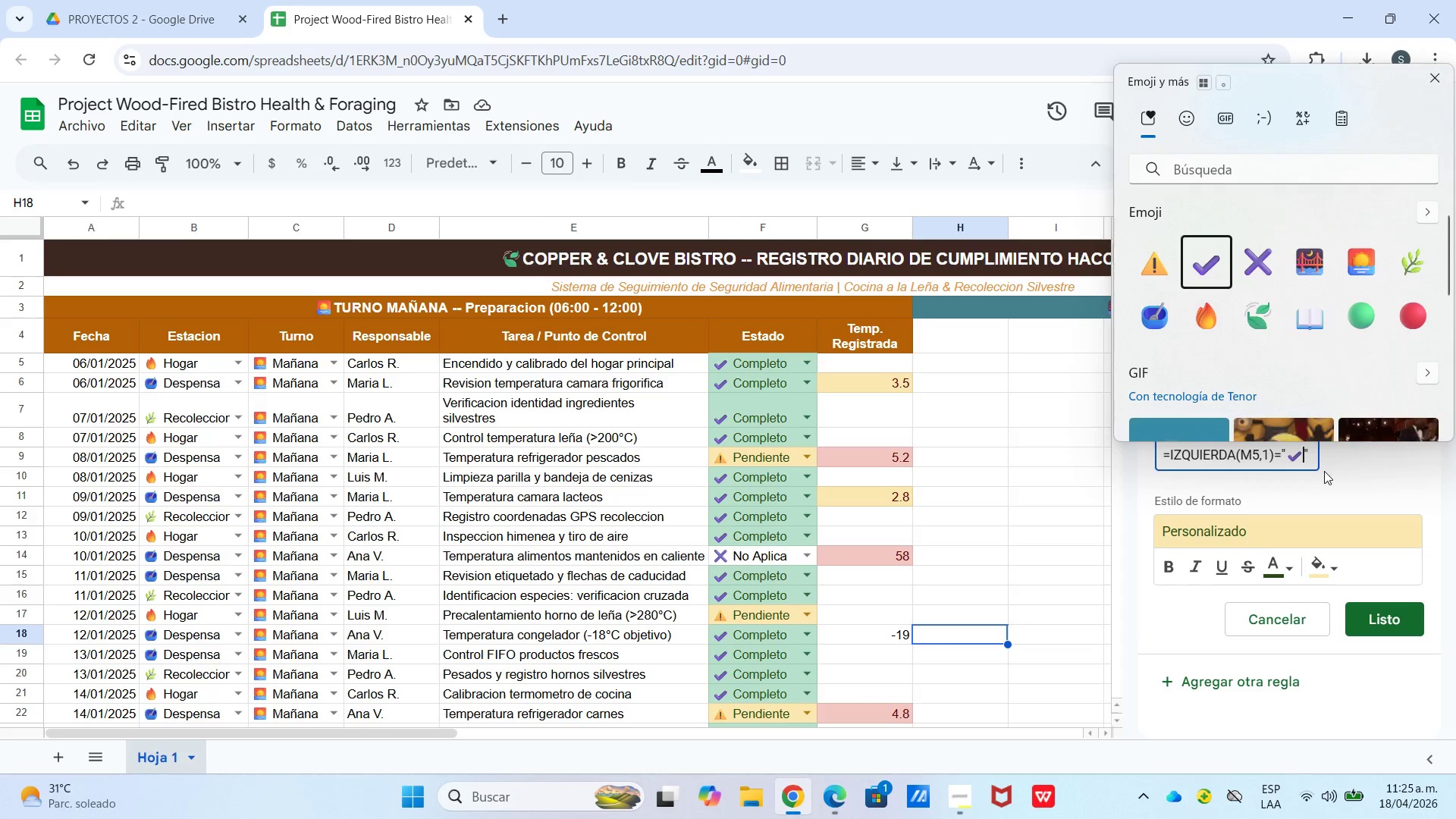 
left_click([1326, 472])
 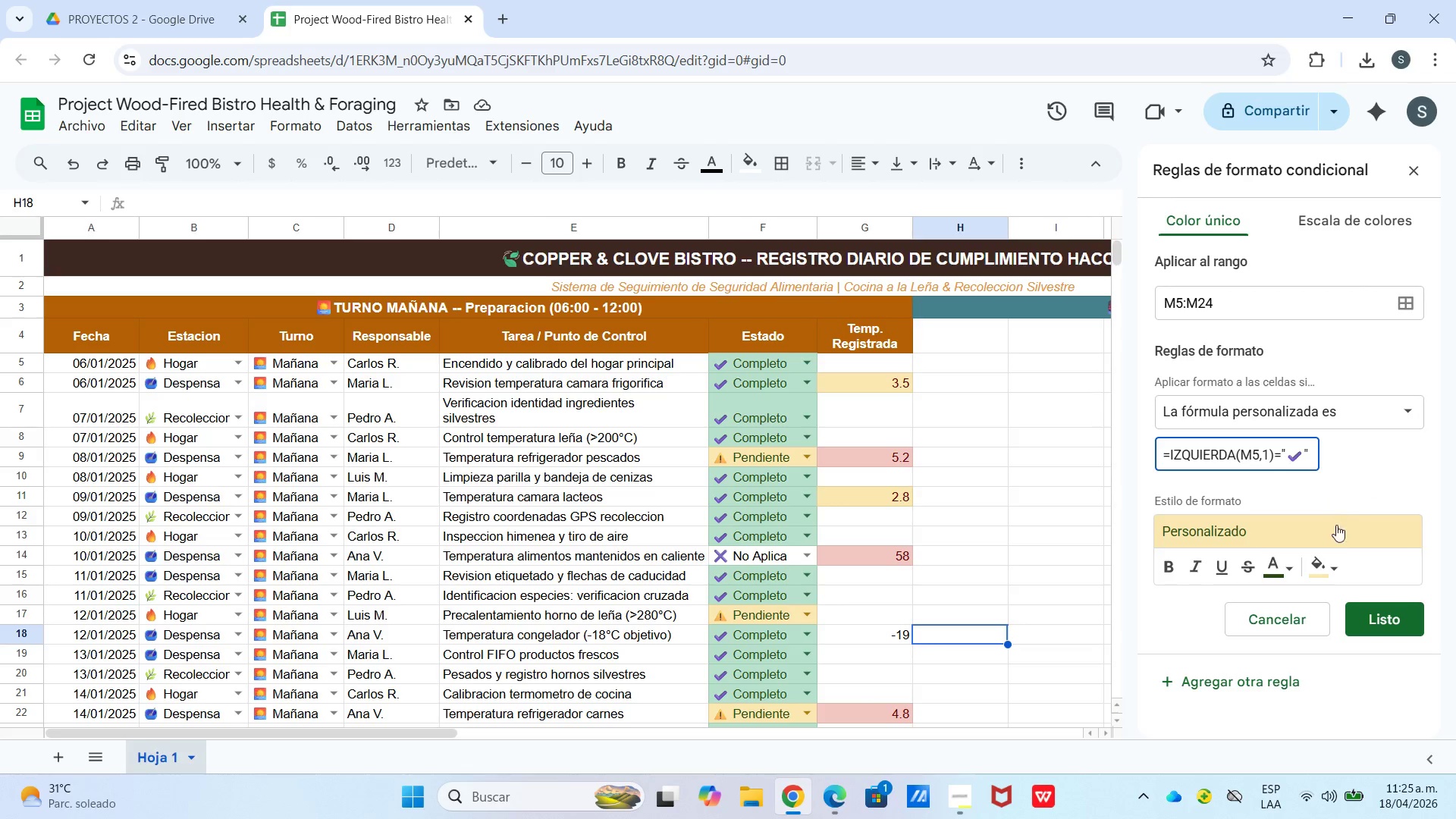 
wait(7.59)
 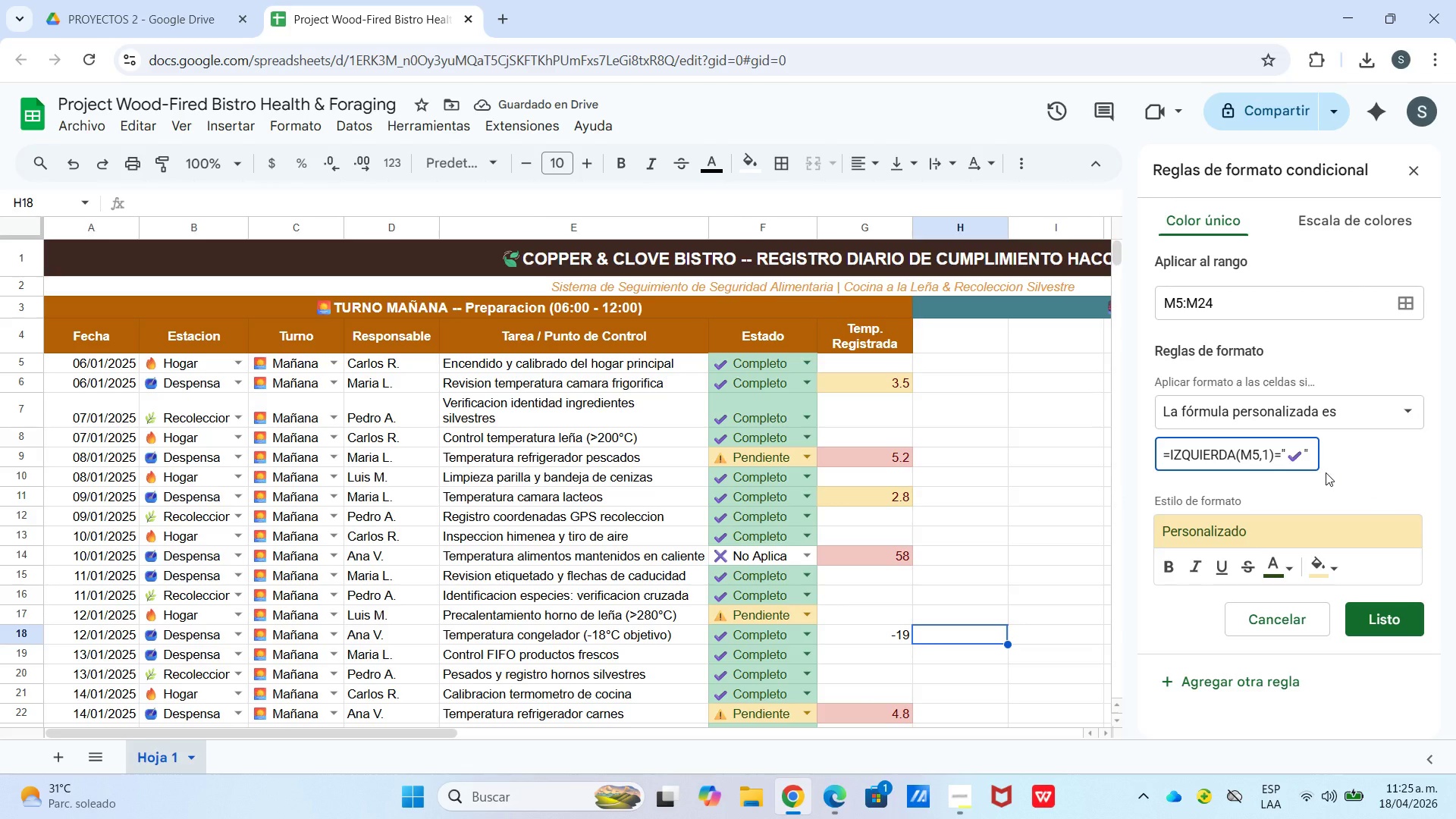 
left_click([1324, 532])
 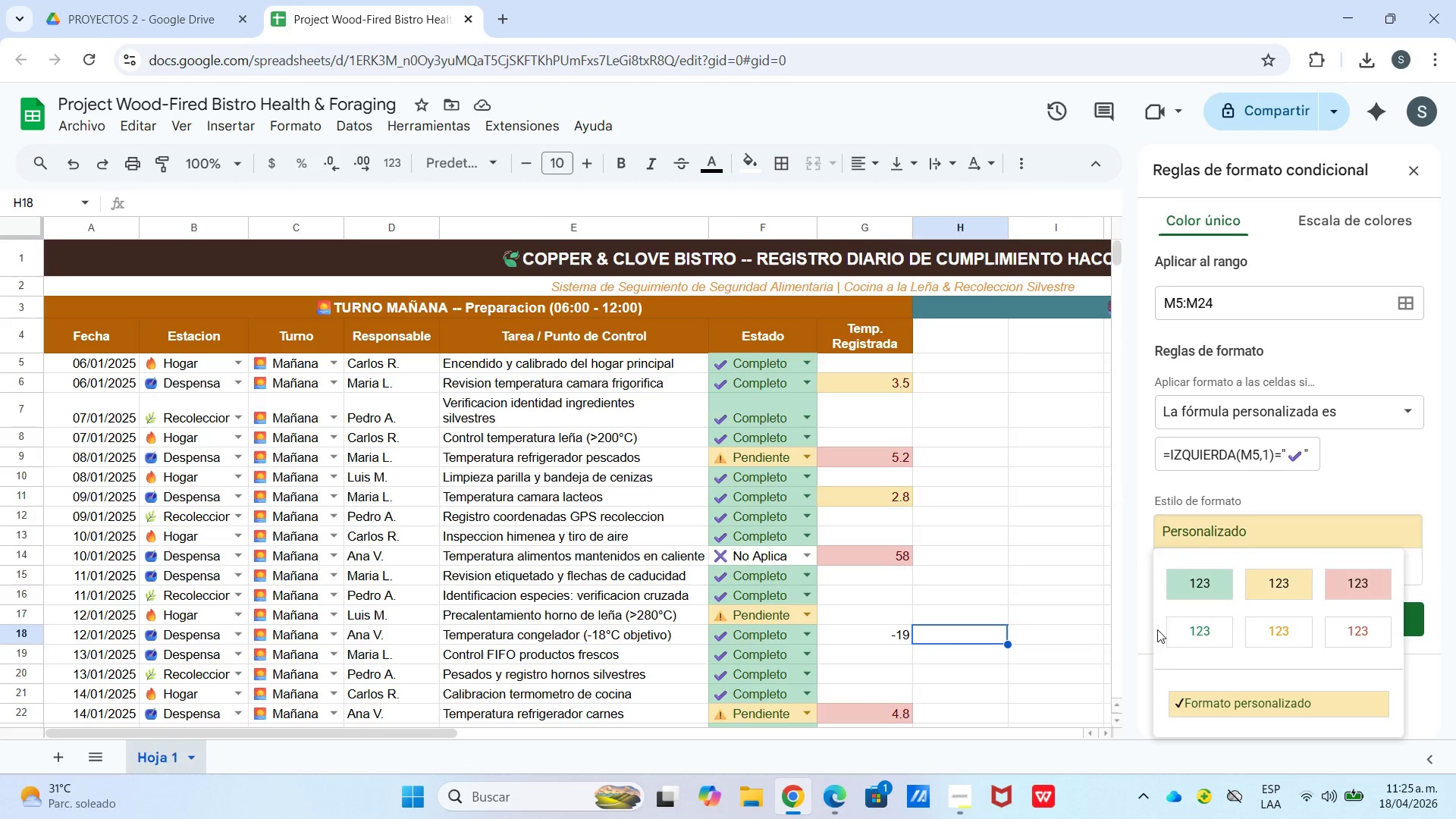 
left_click([1203, 576])
 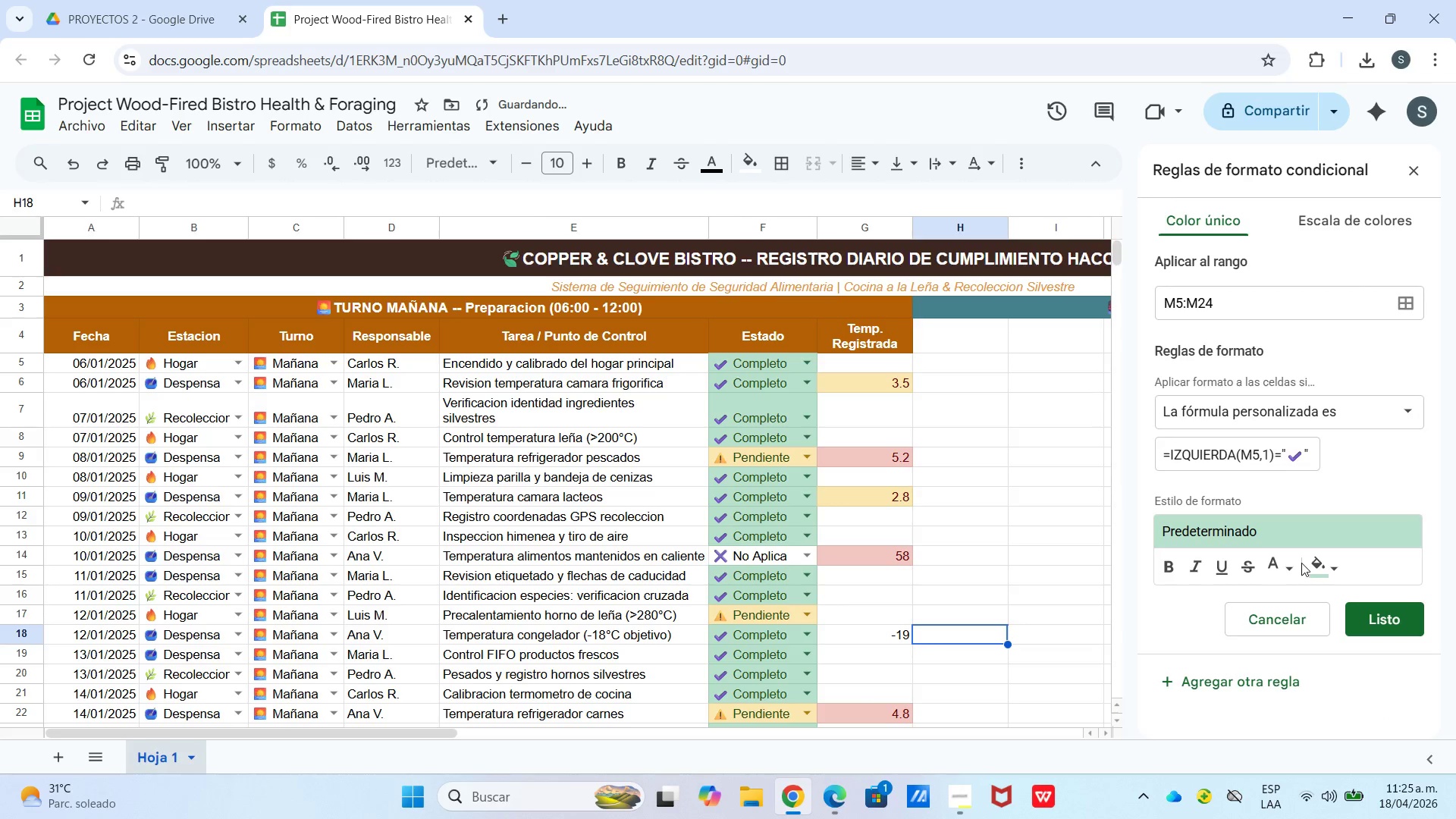 
mouse_move([1321, 568])
 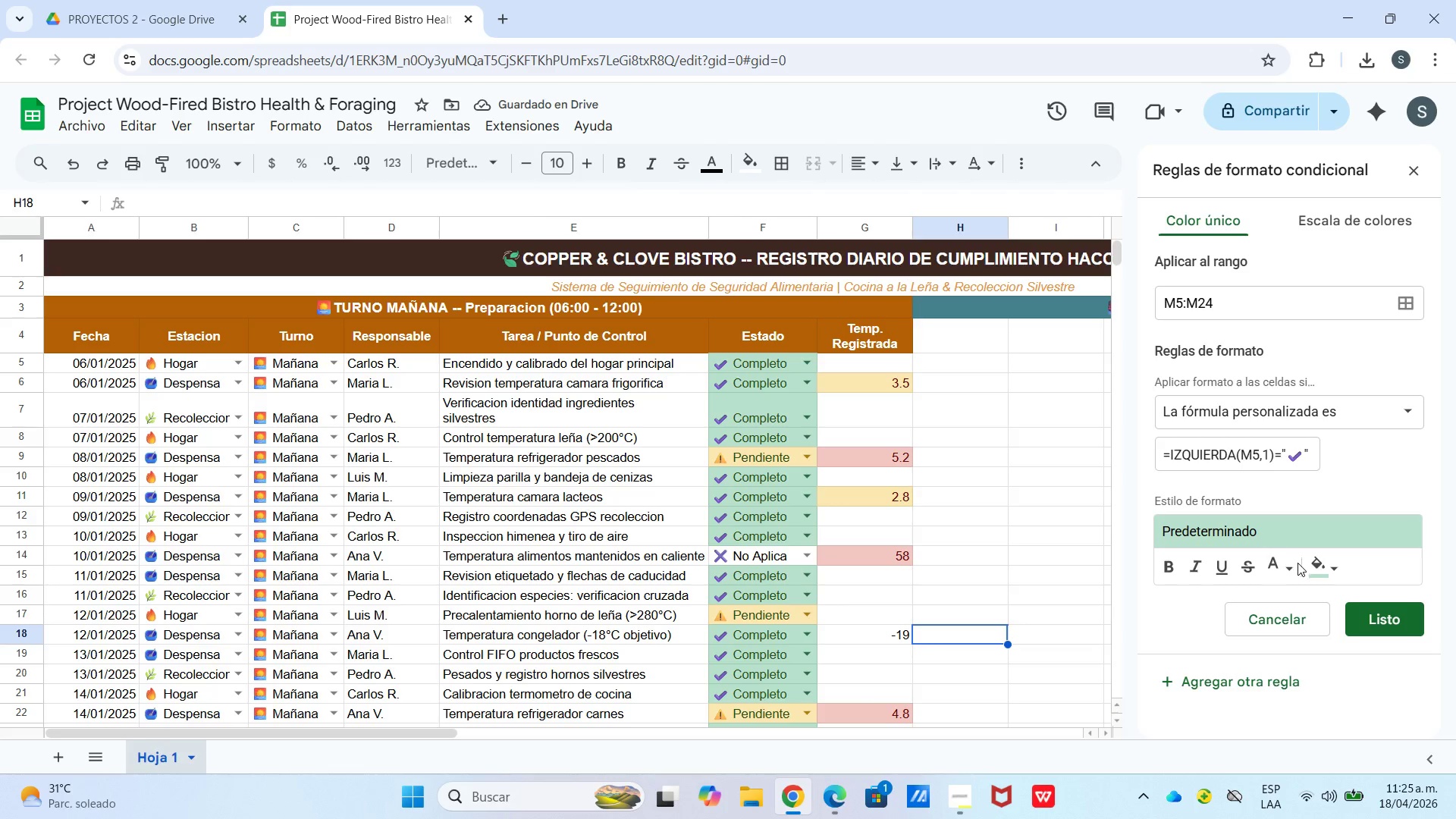 
double_click([1291, 563])
 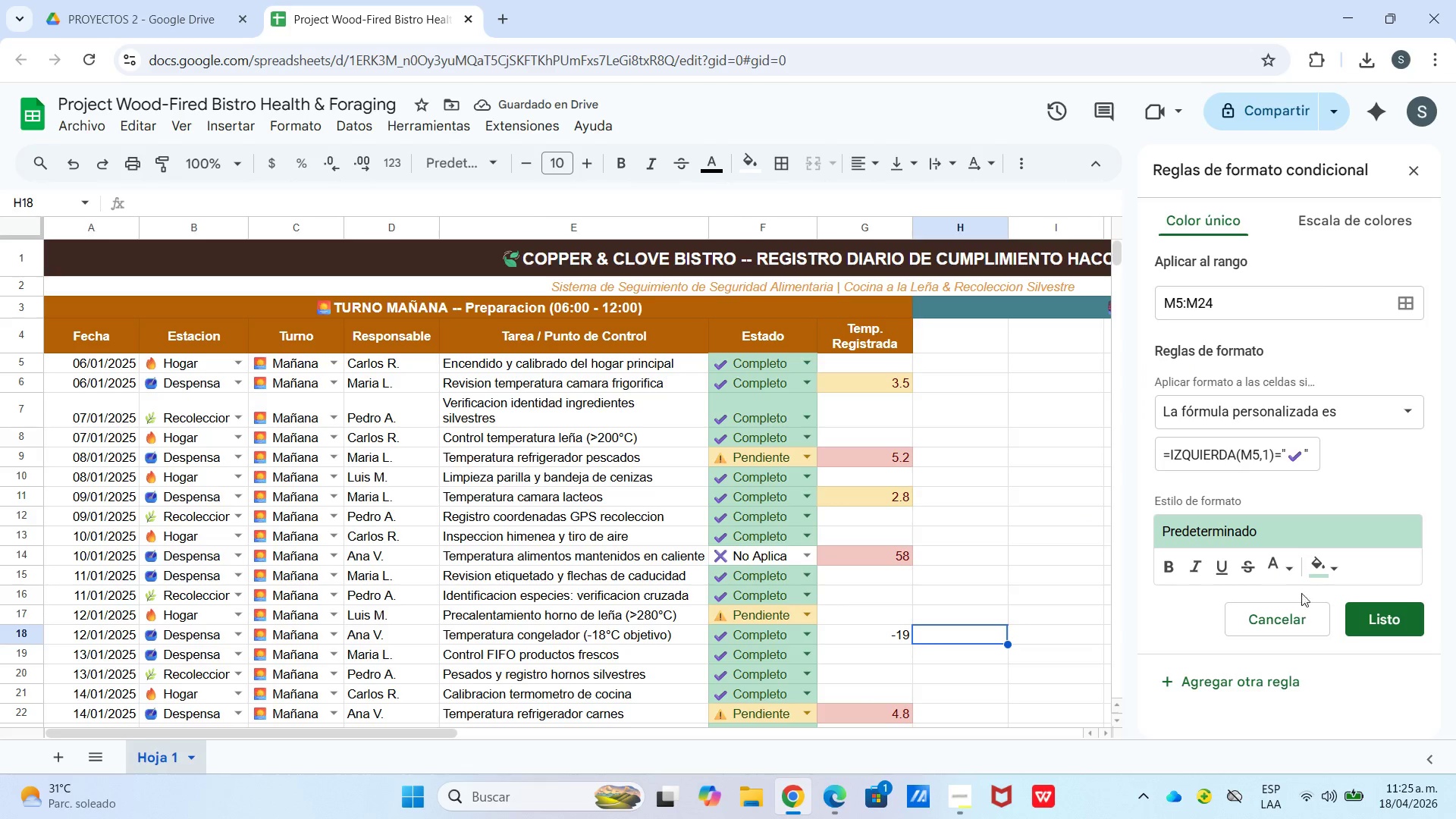 
left_click([1286, 568])
 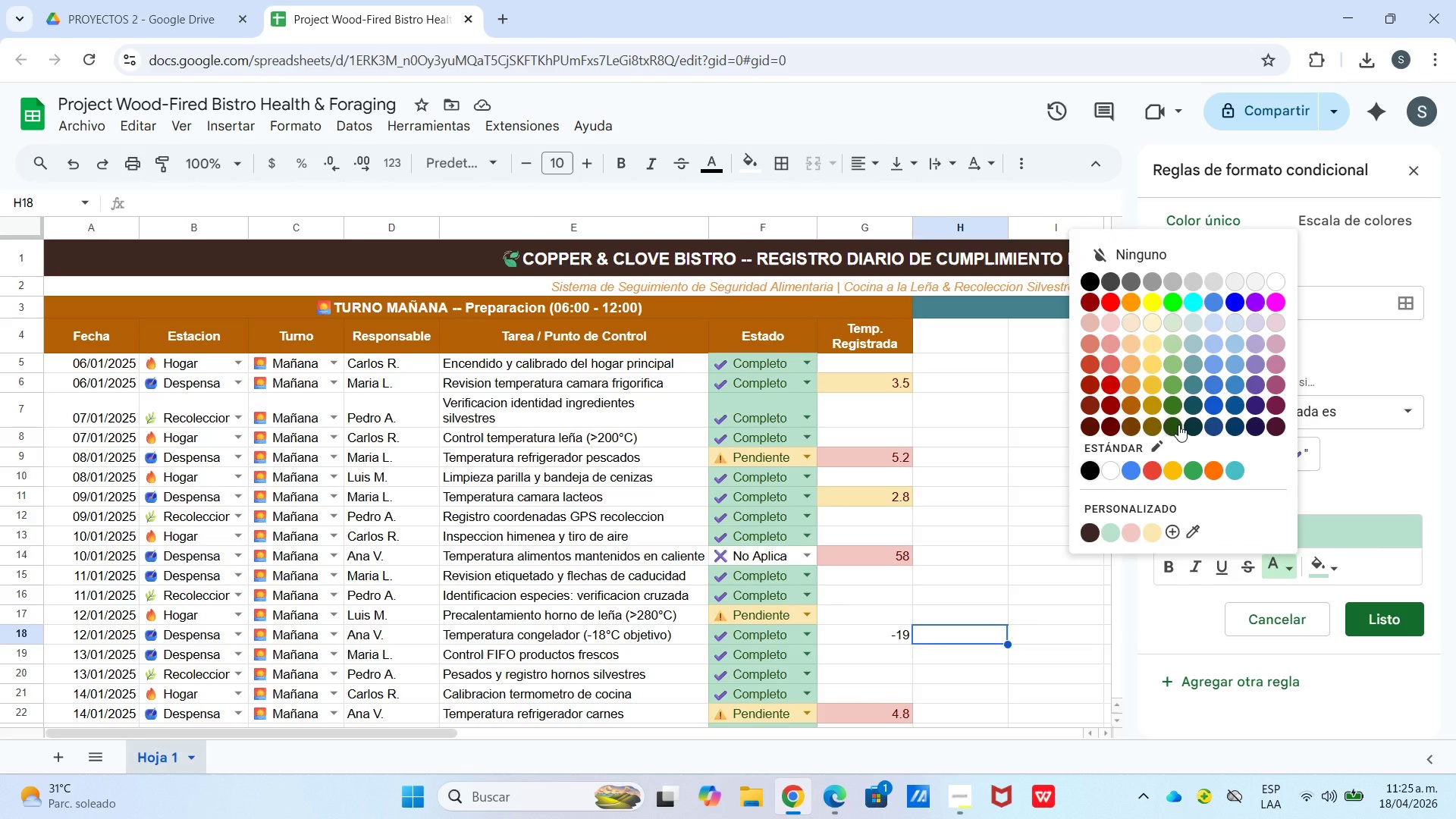 
left_click([1178, 425])
 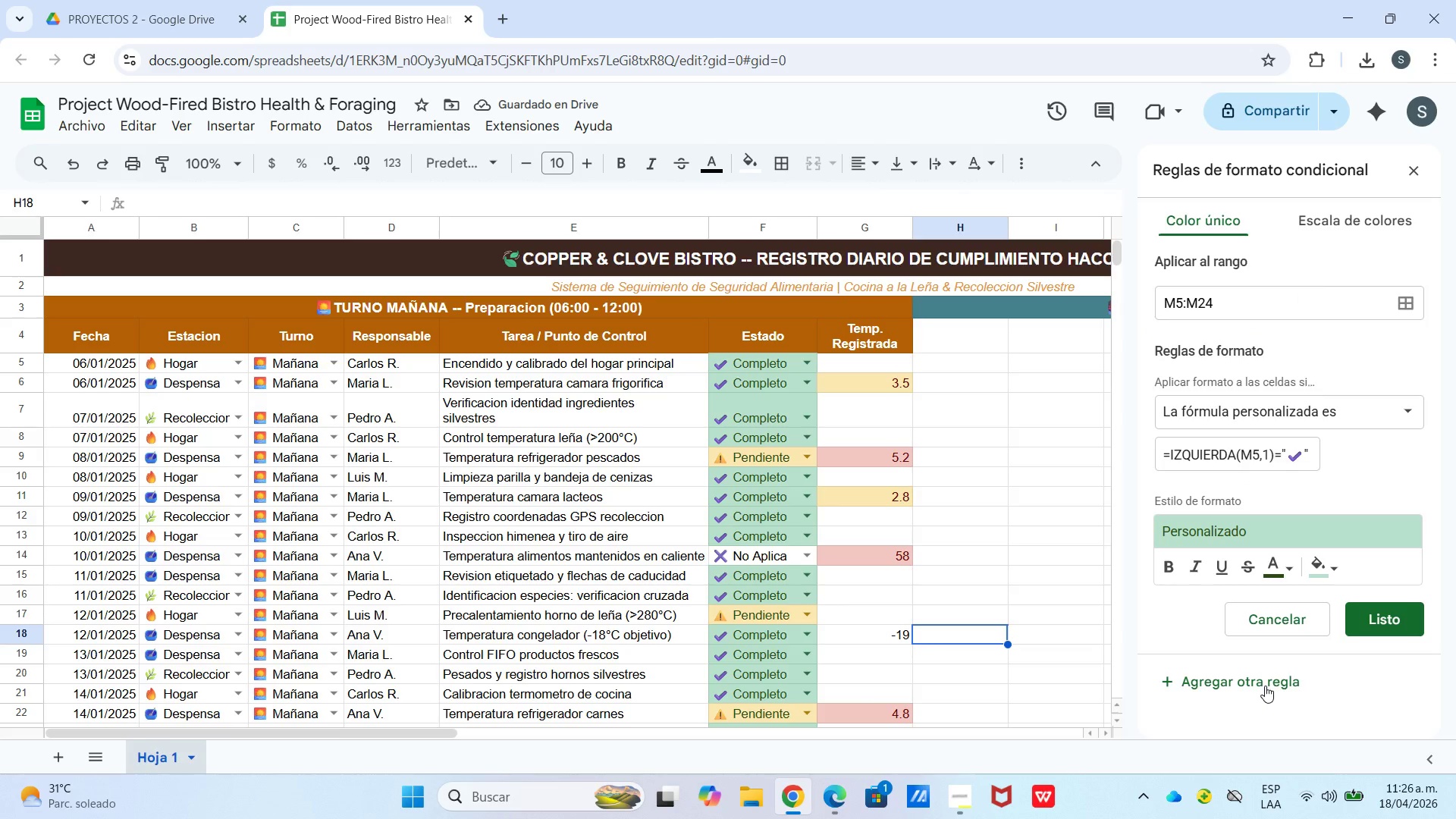 
wait(5.61)
 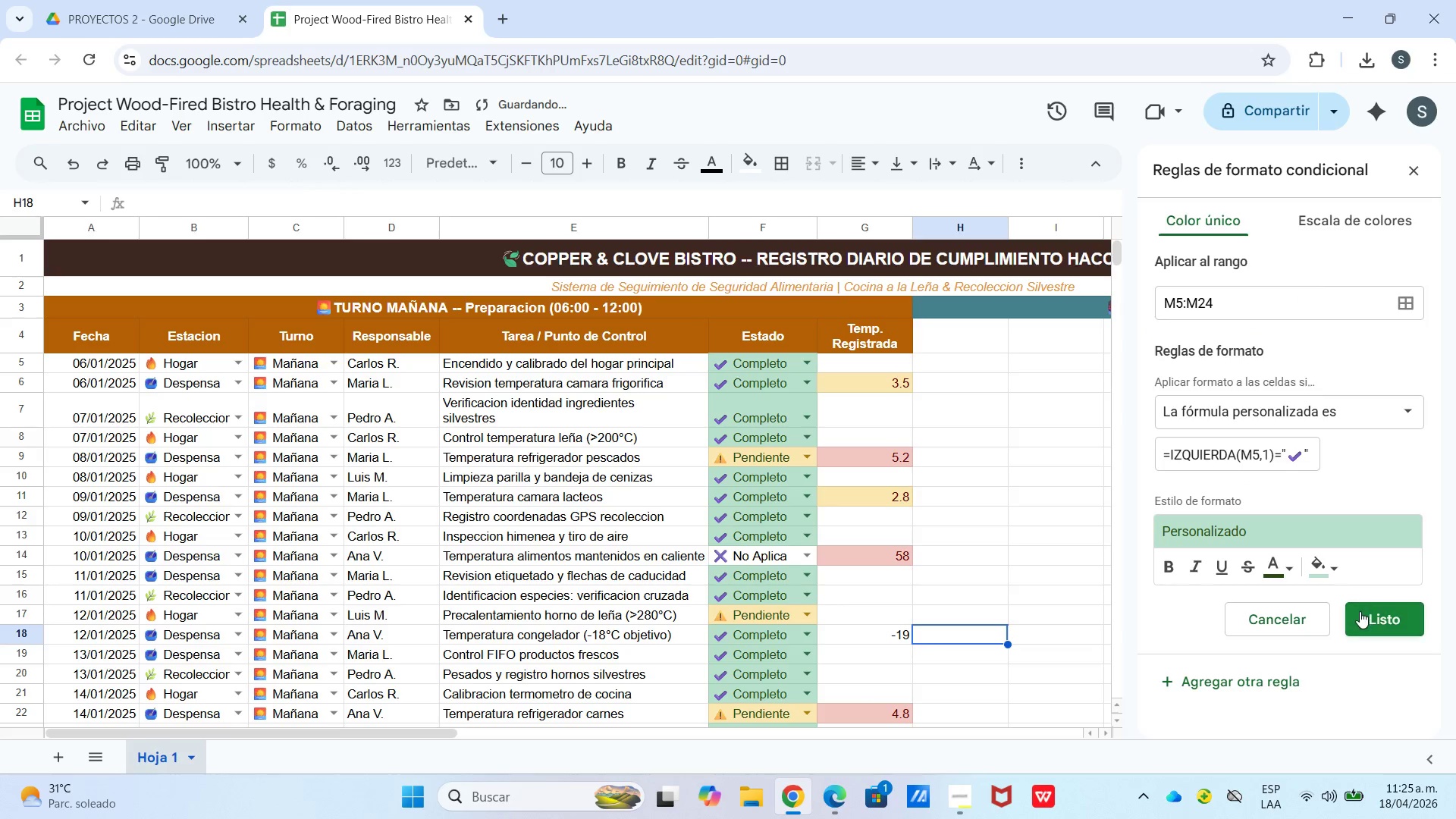 
left_click([1266, 678])
 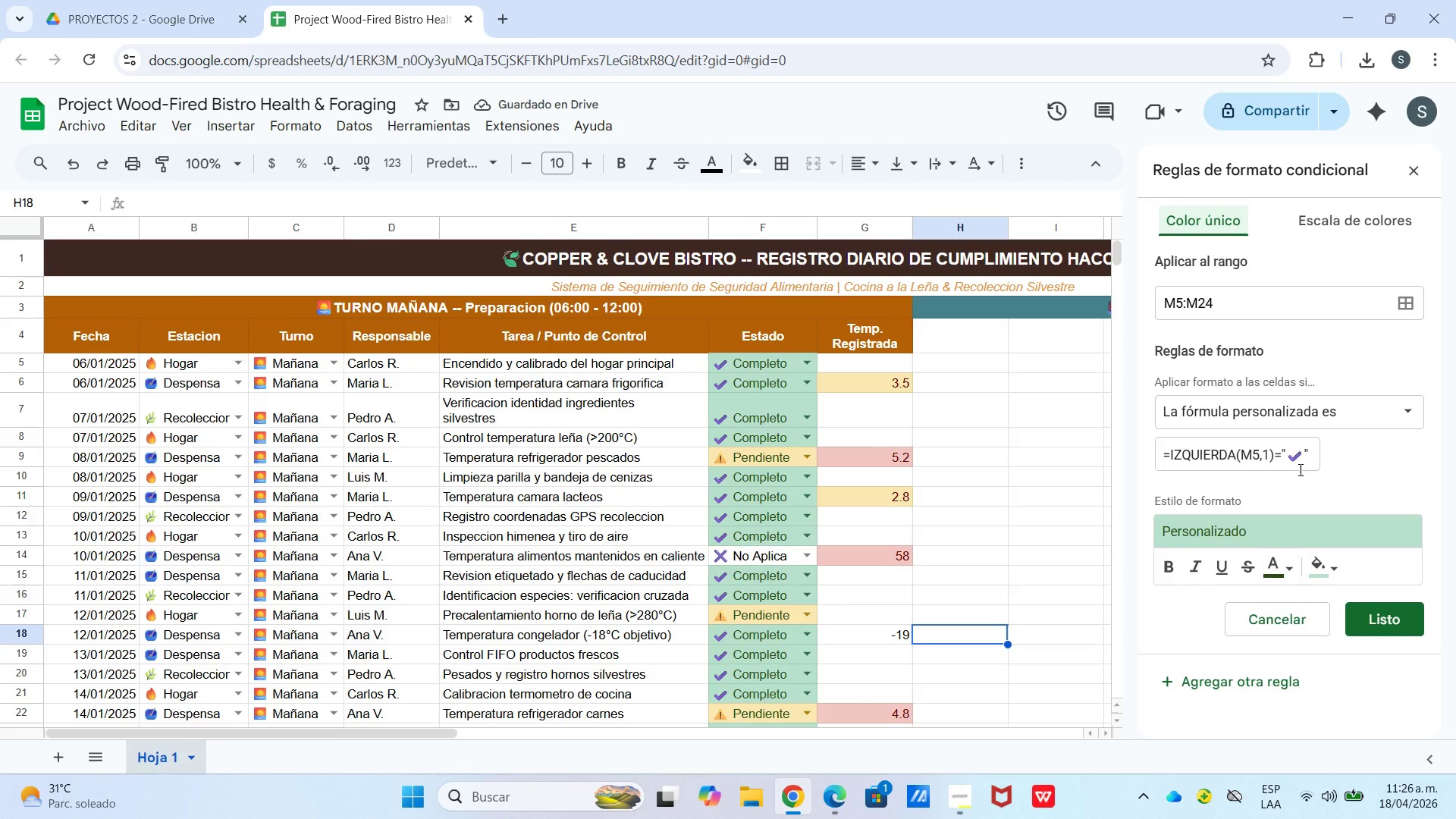 
left_click_drag(start_coordinate=[1291, 465], to_coordinate=[1295, 466])
 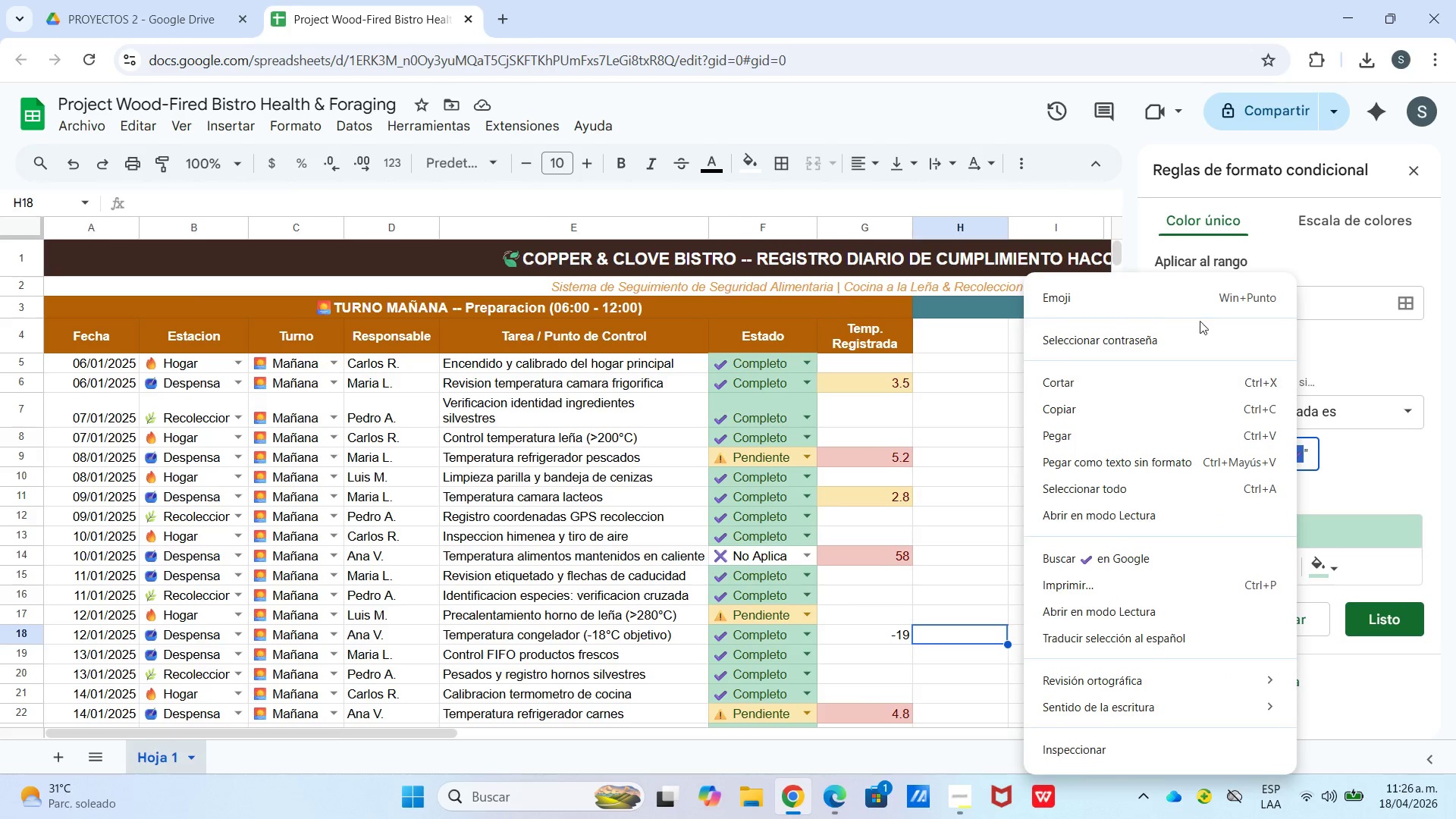 
key(Meta+Period)
 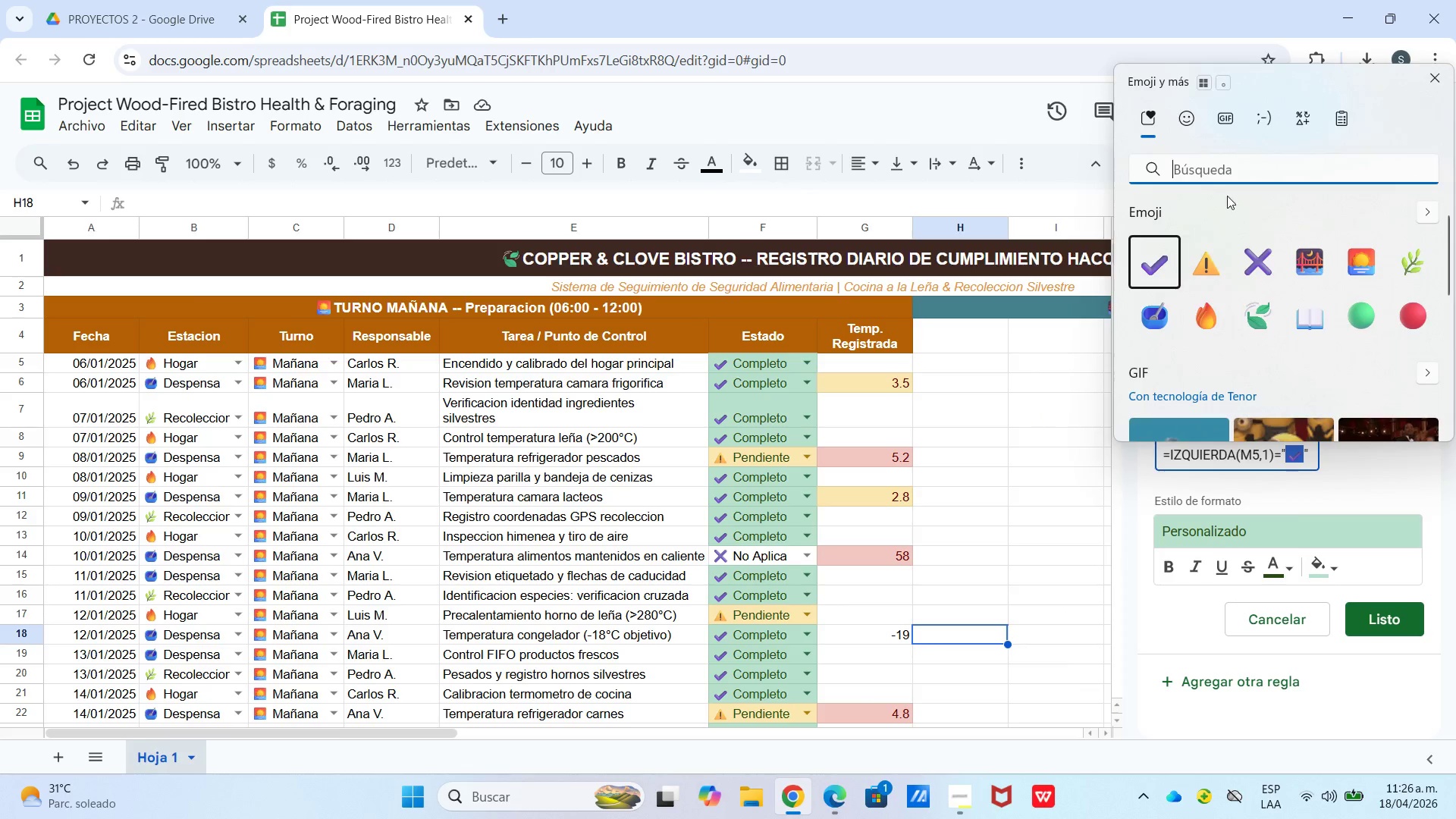 
key(Meta+MetaLeft)
 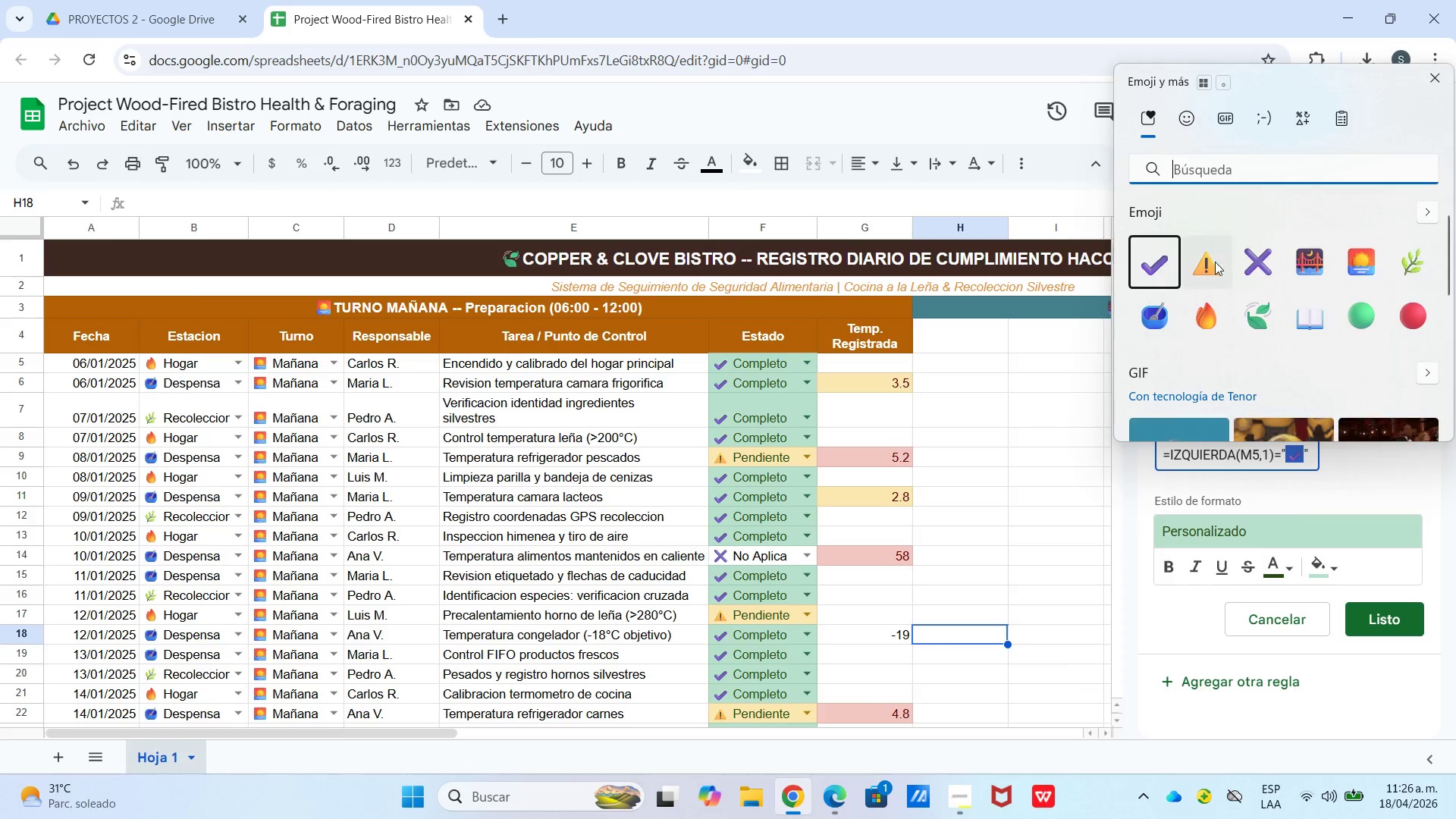 
left_click([1208, 266])
 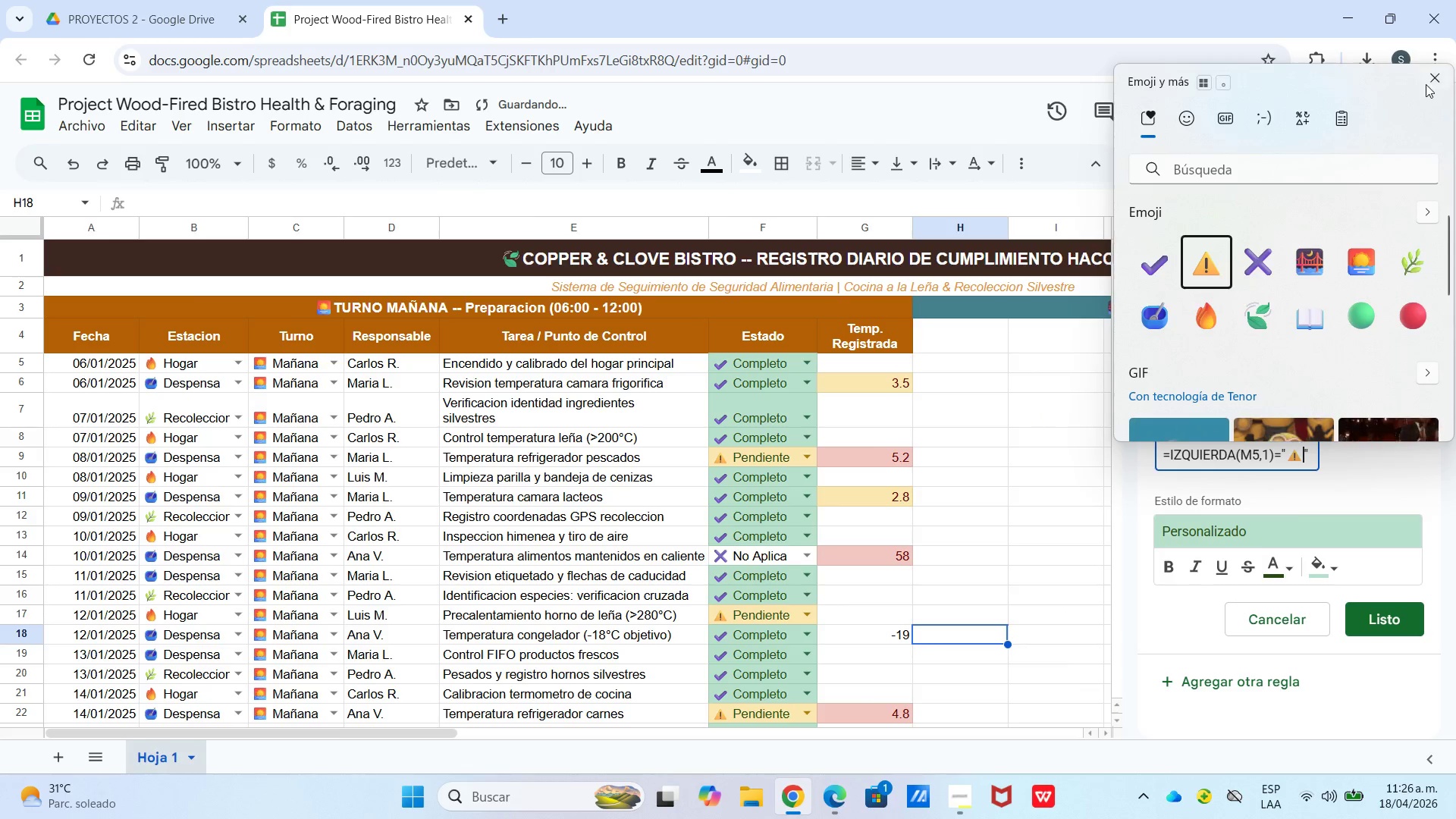 
left_click([1429, 80])
 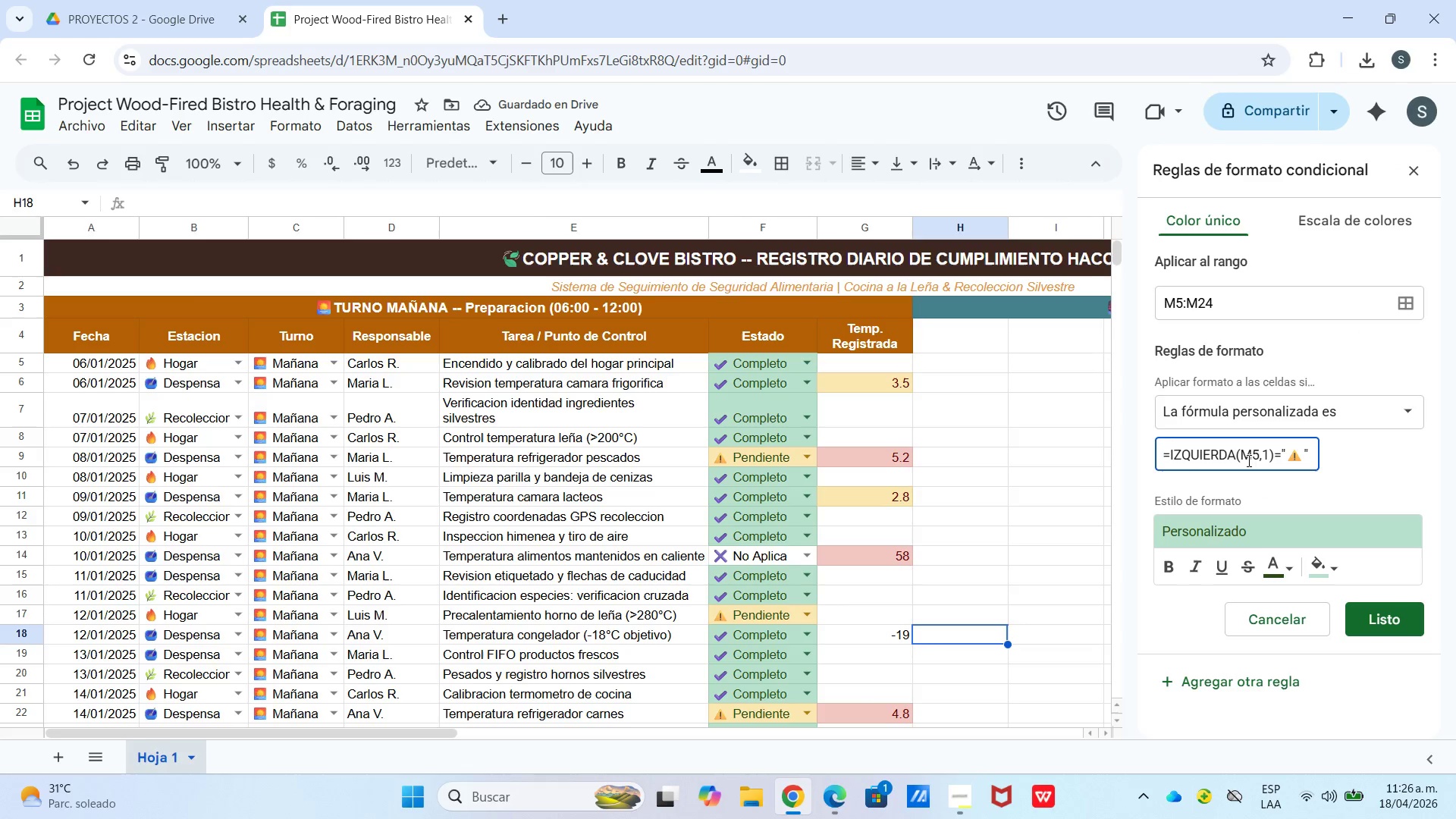 
wait(8.06)
 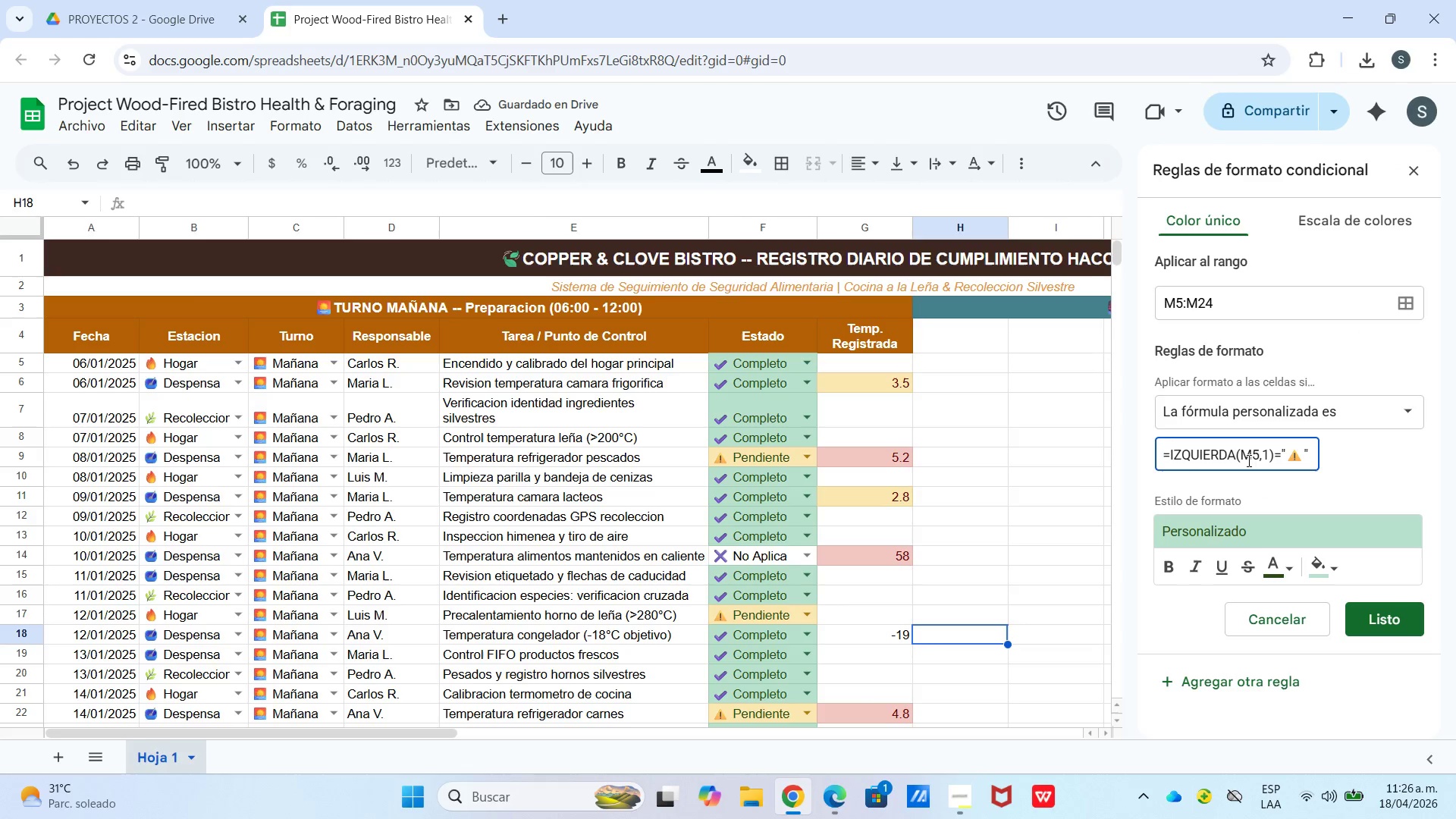 
left_click([1291, 561])
 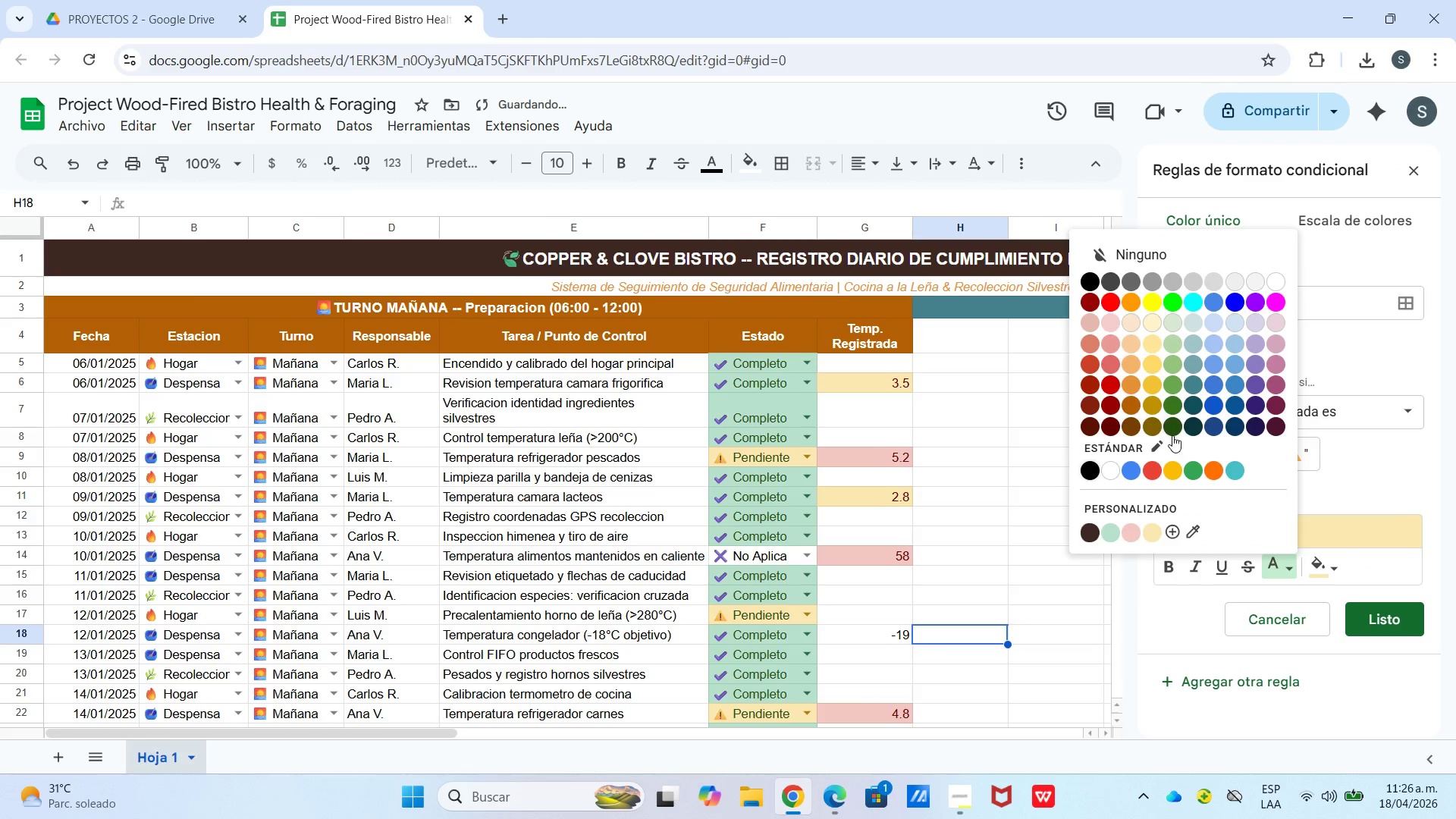 
left_click([1173, 427])
 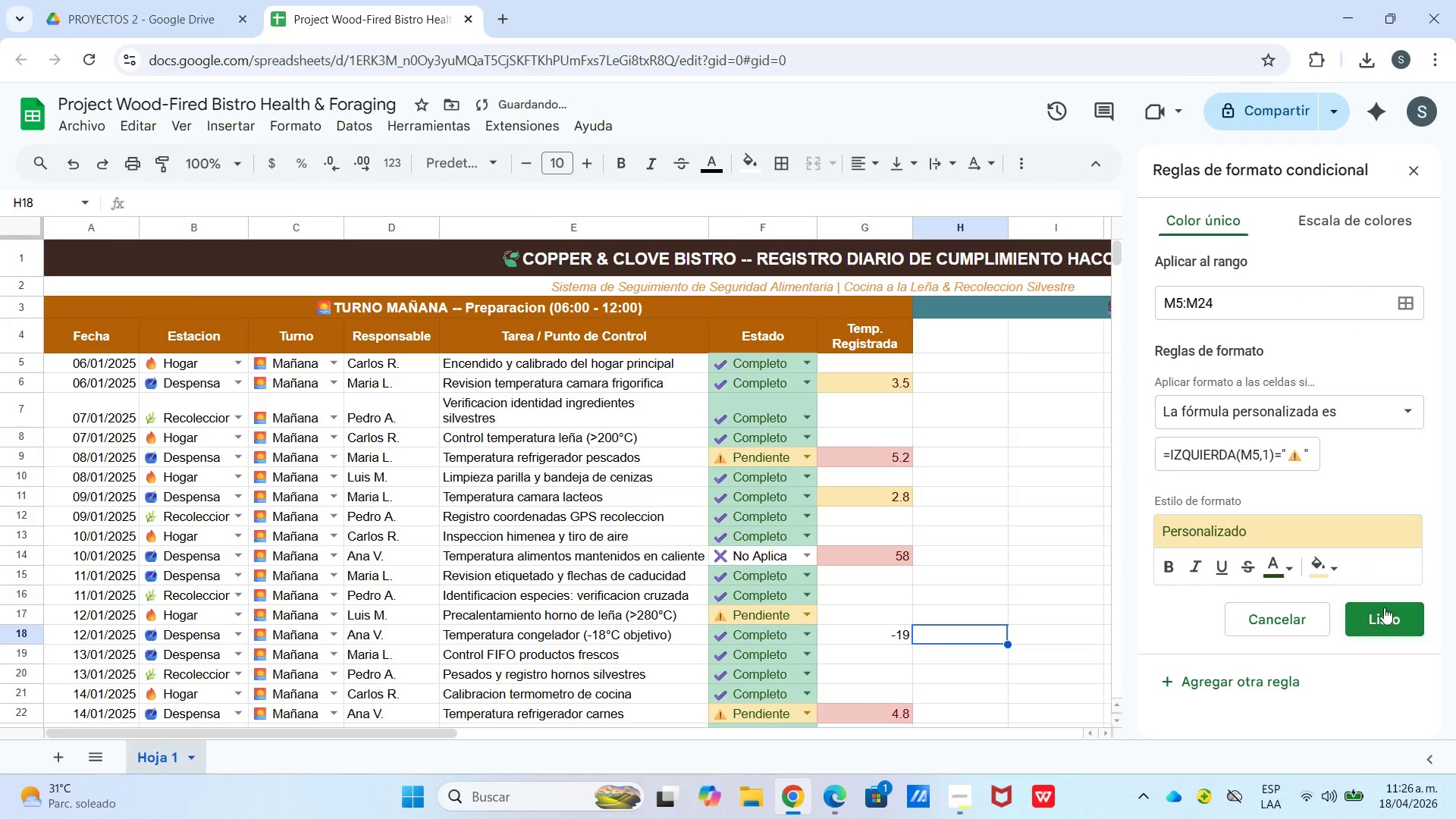 
mouse_move([1329, 577])
 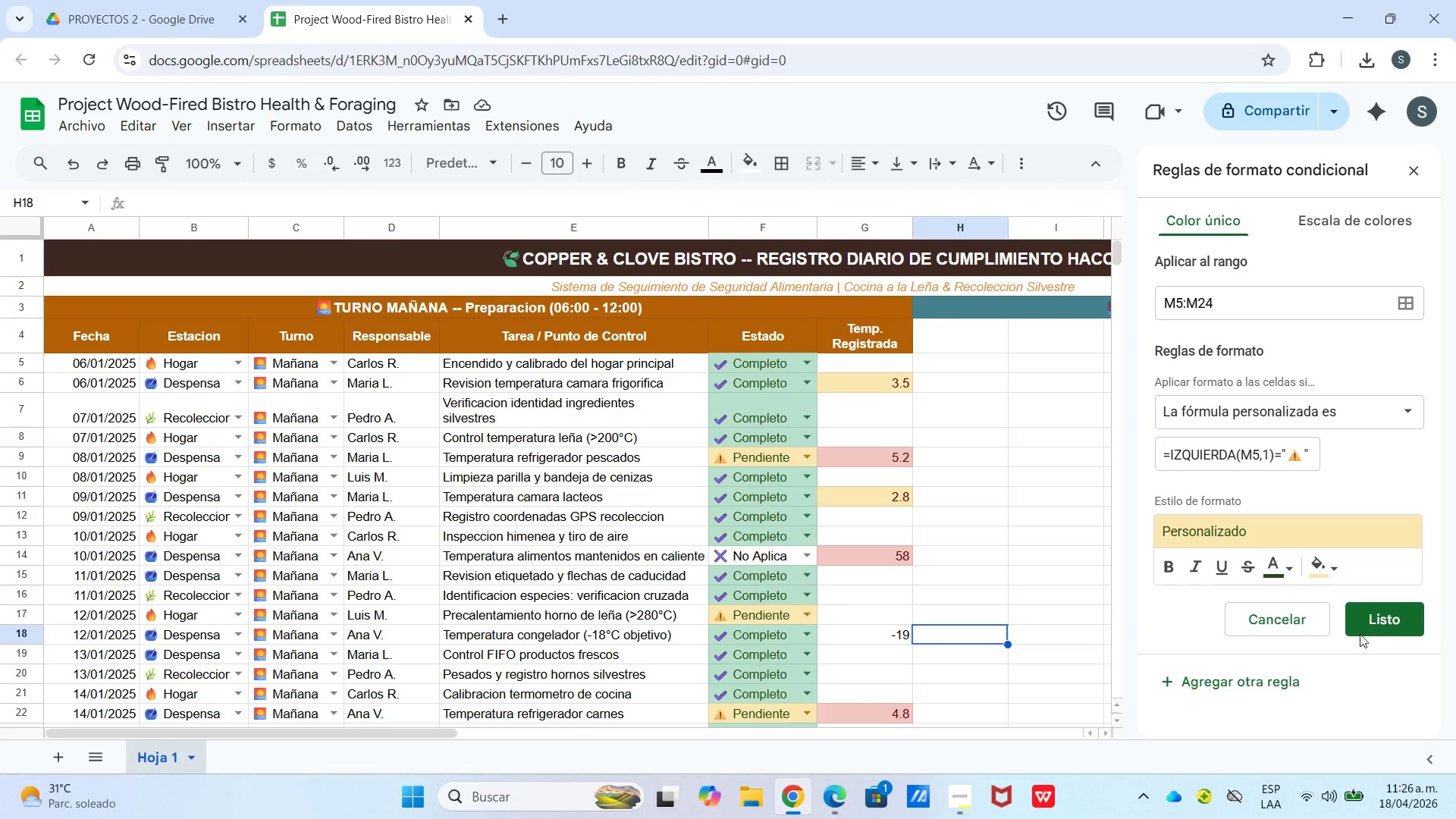 
left_click([1392, 622])
 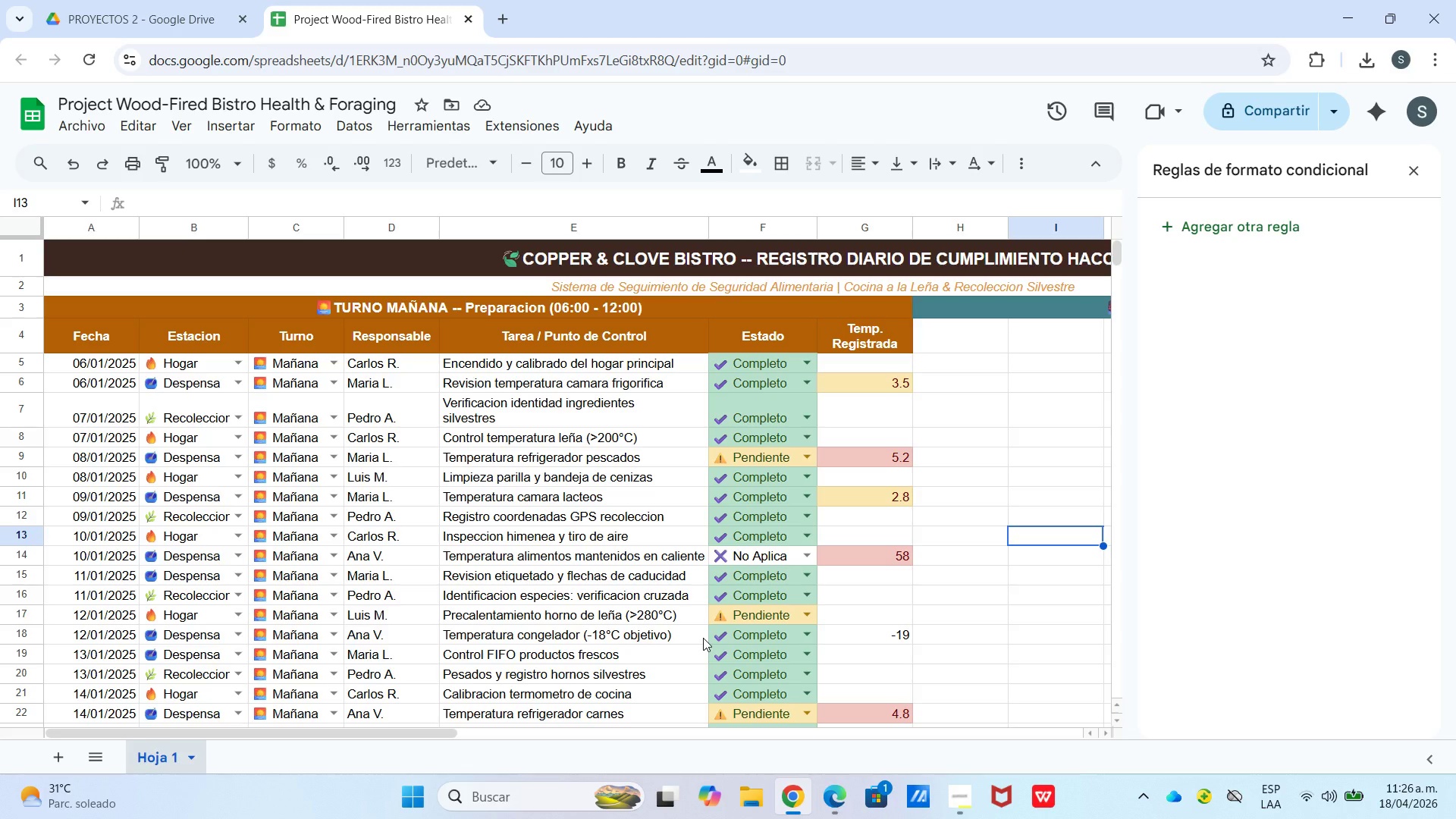 
wait(19.81)
 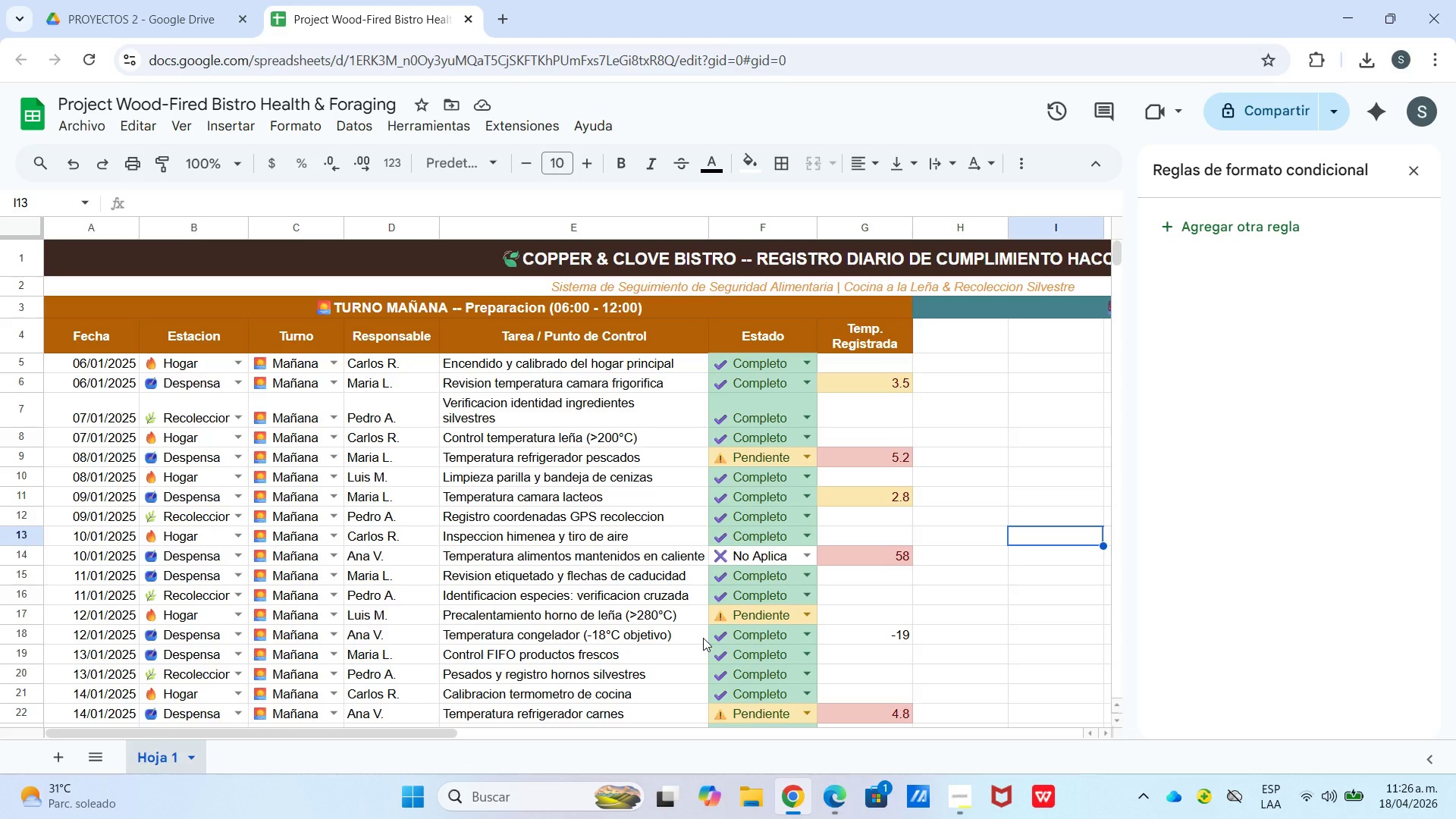 
left_click([961, 797])